 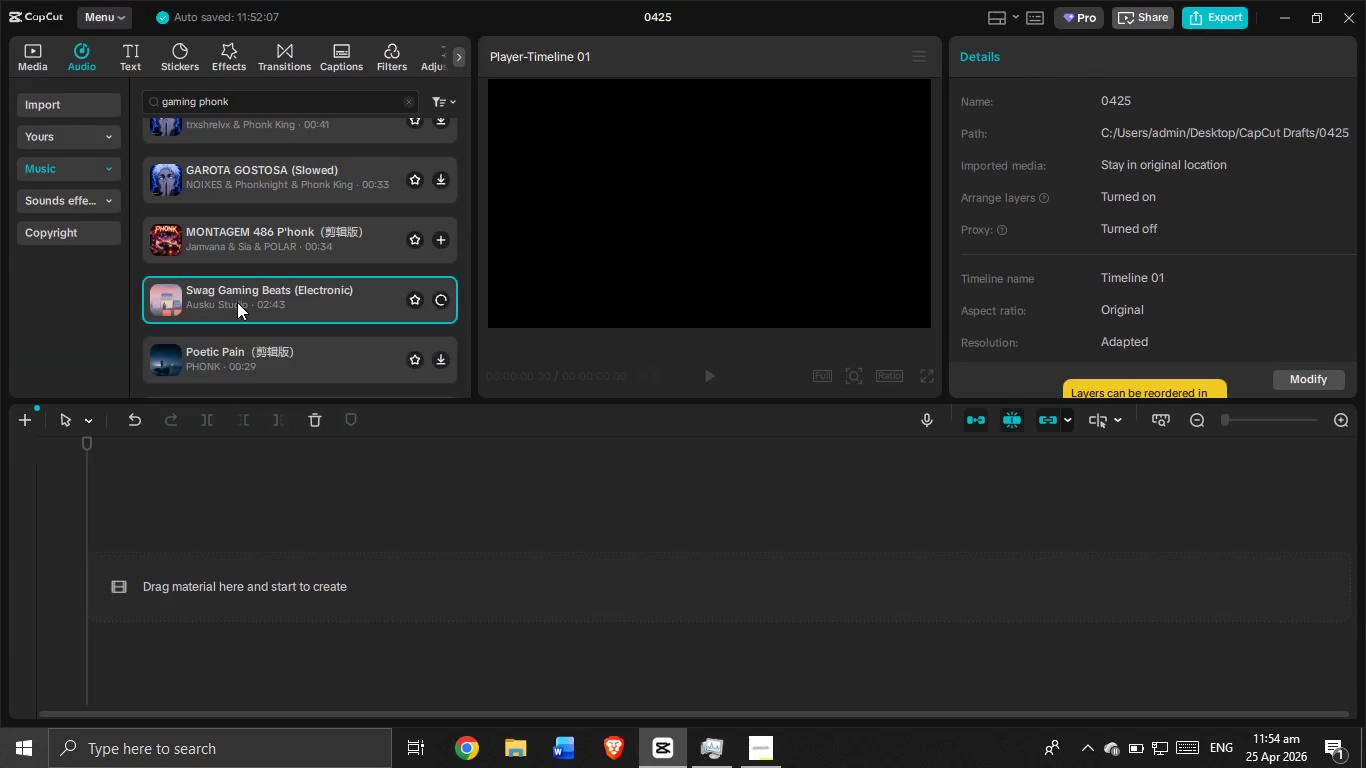 
scroll: coordinate [214, 292], scroll_direction: down, amount: 2.0
 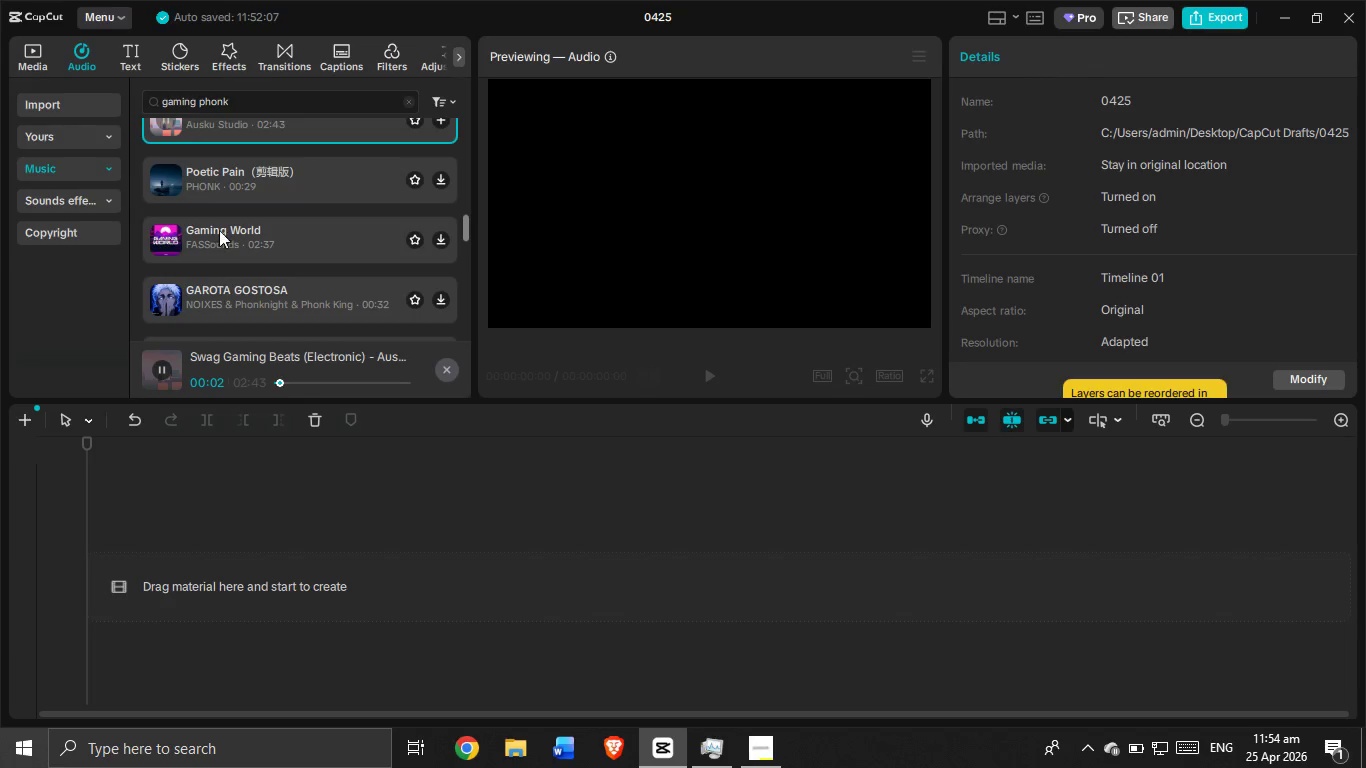 
left_click([219, 228])
 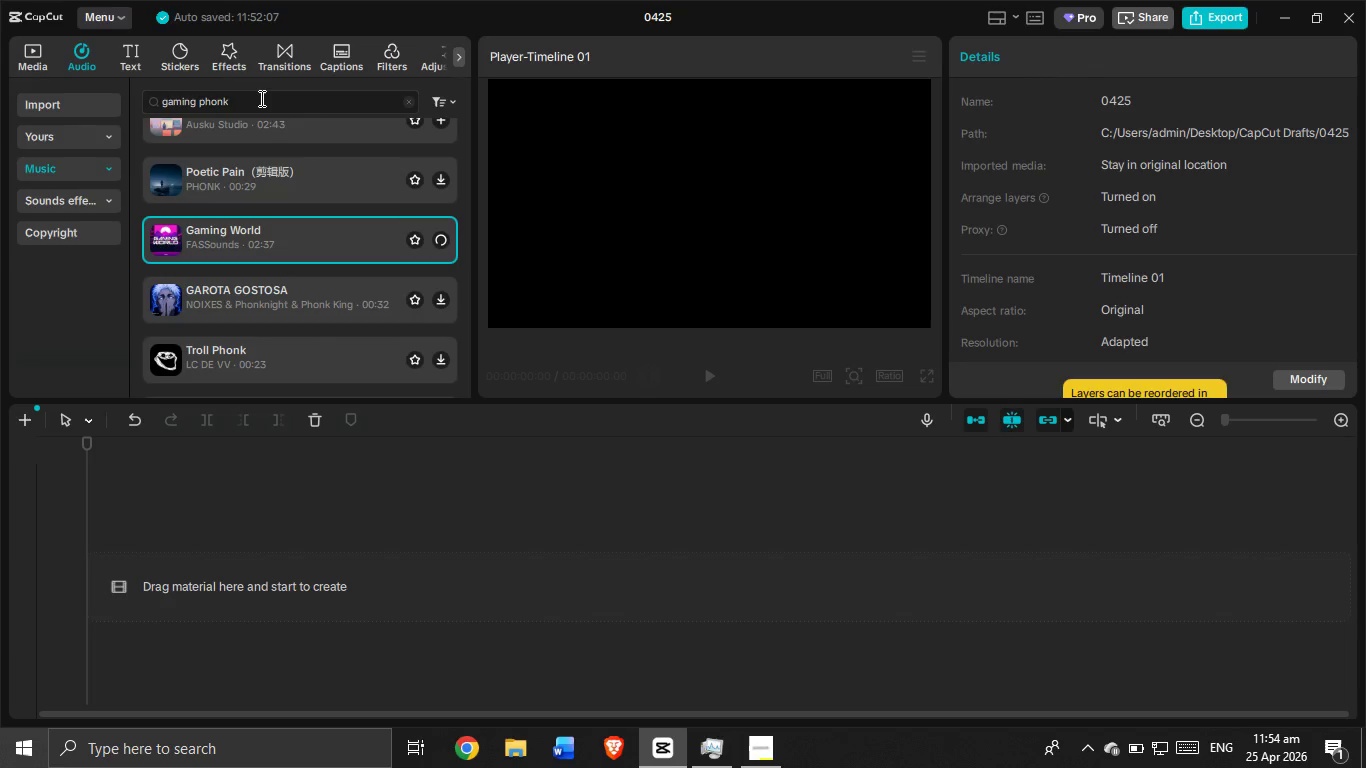 
double_click([260, 94])
 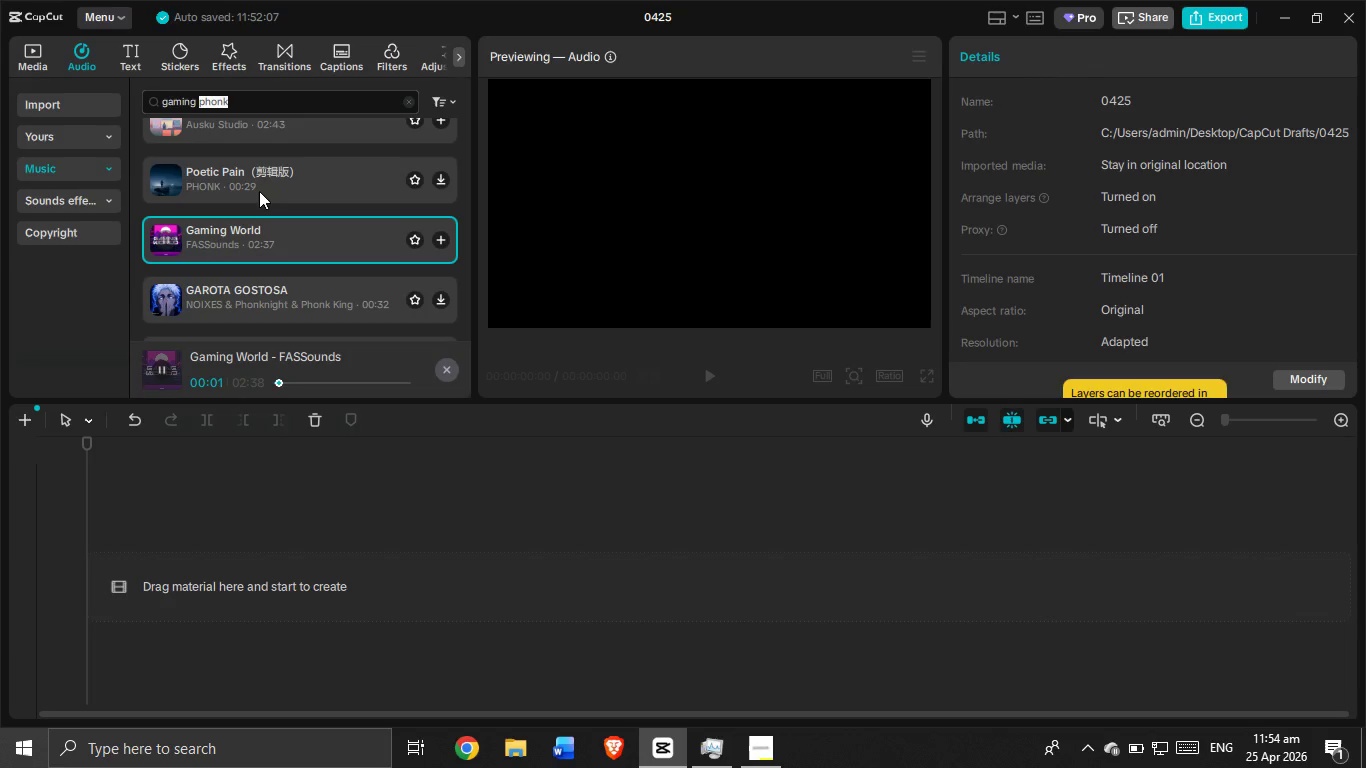 
scroll: coordinate [259, 209], scroll_direction: down, amount: 1.0
 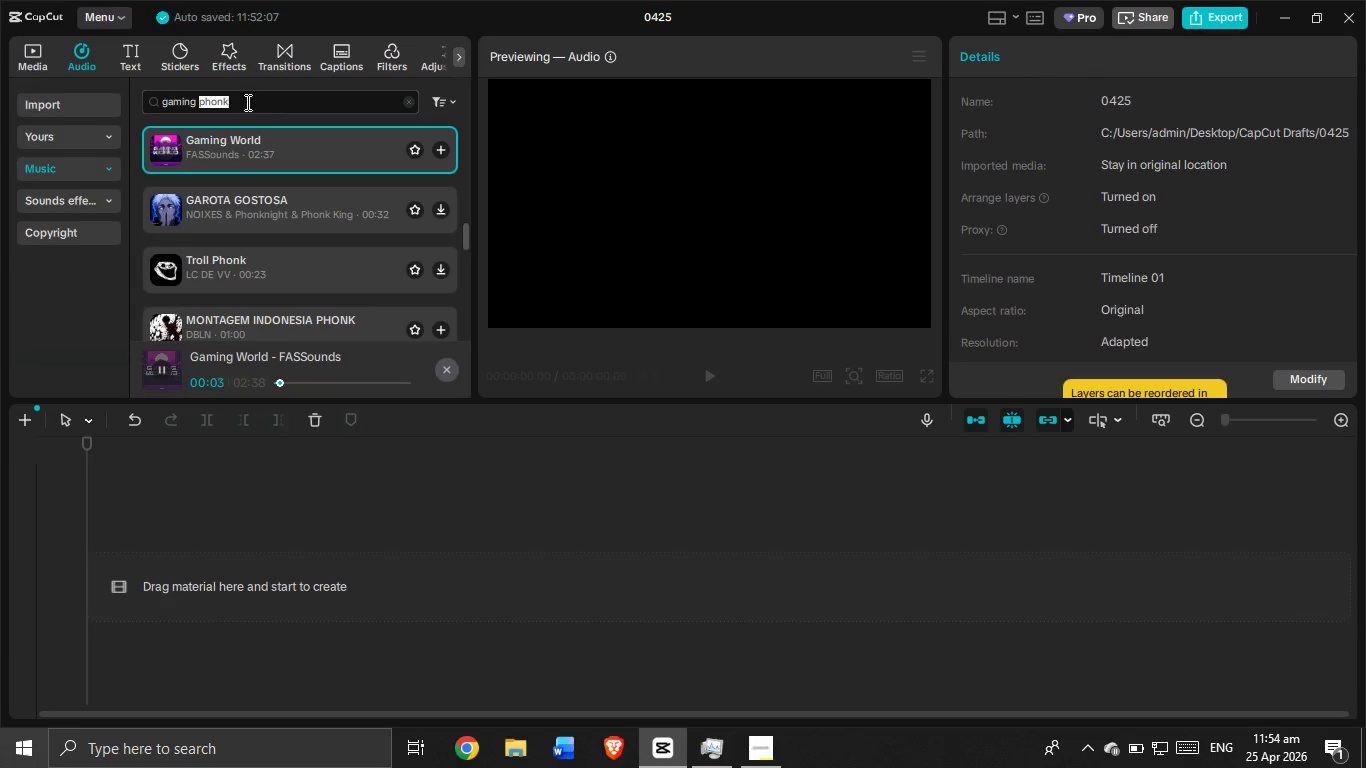 
double_click([246, 102])
 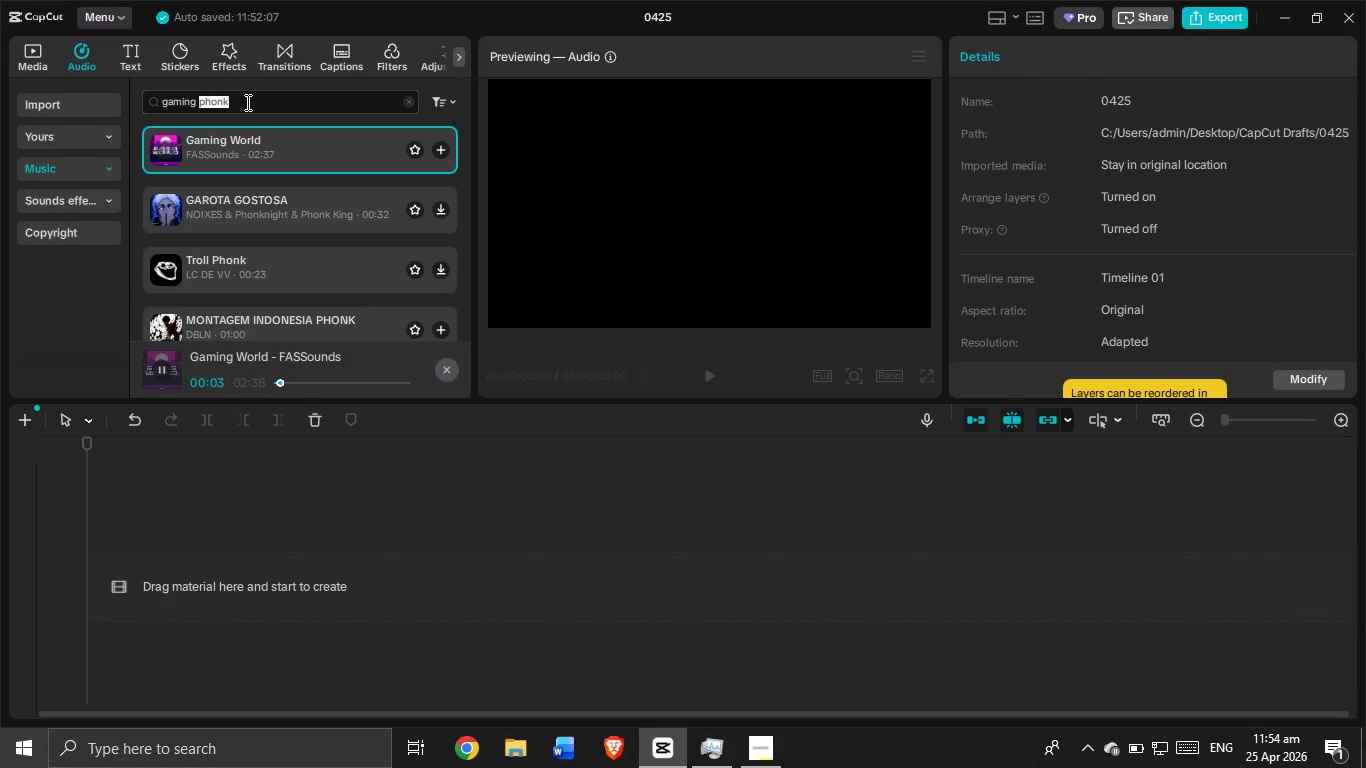 
triple_click([246, 102])
 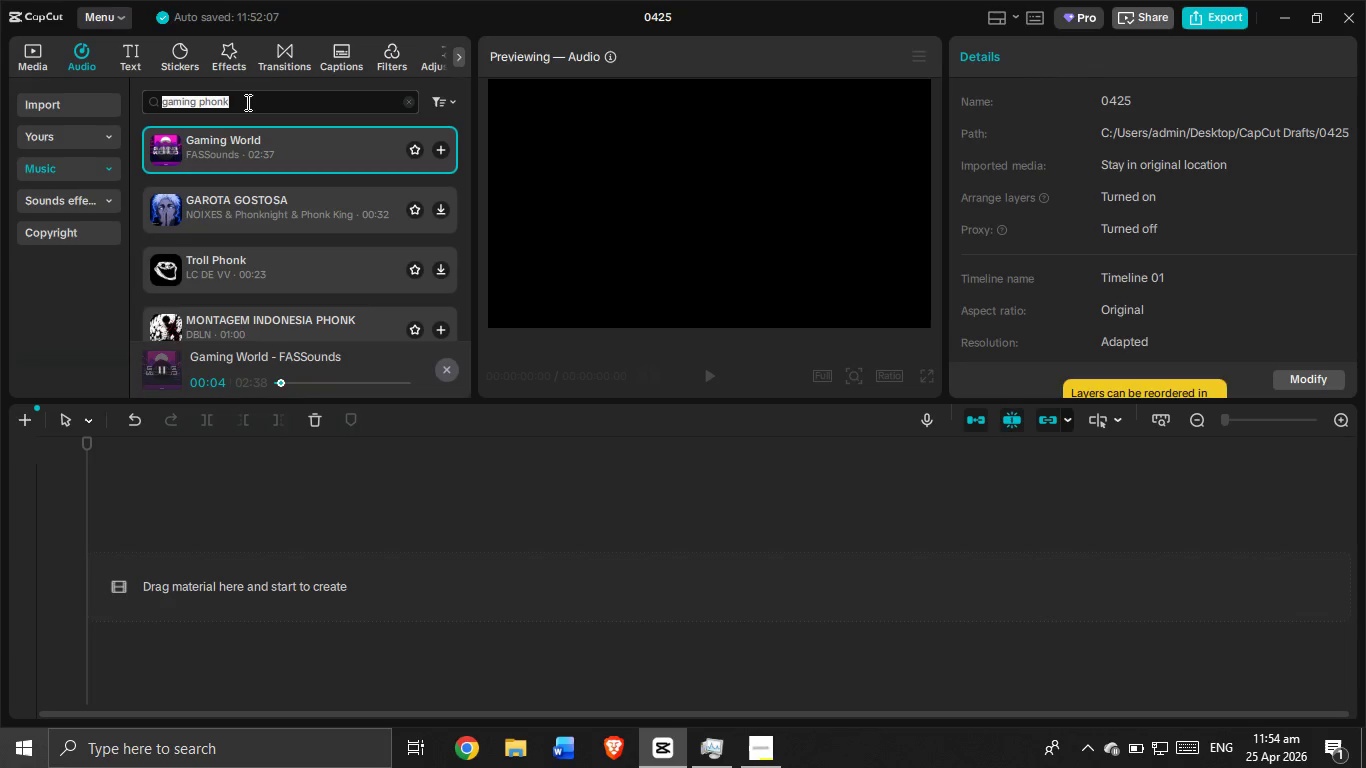 
key(Backspace)
type(cinematic electronic)
 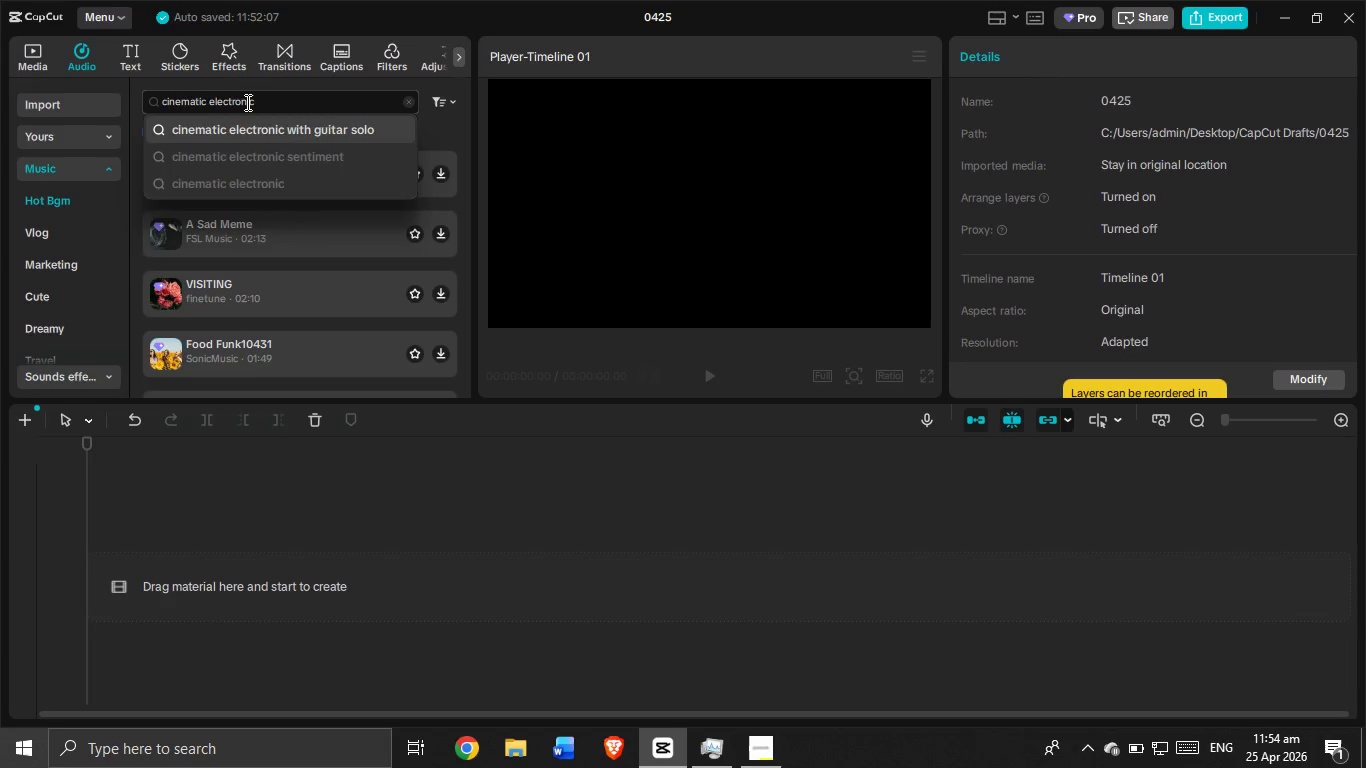 
key(Enter)
 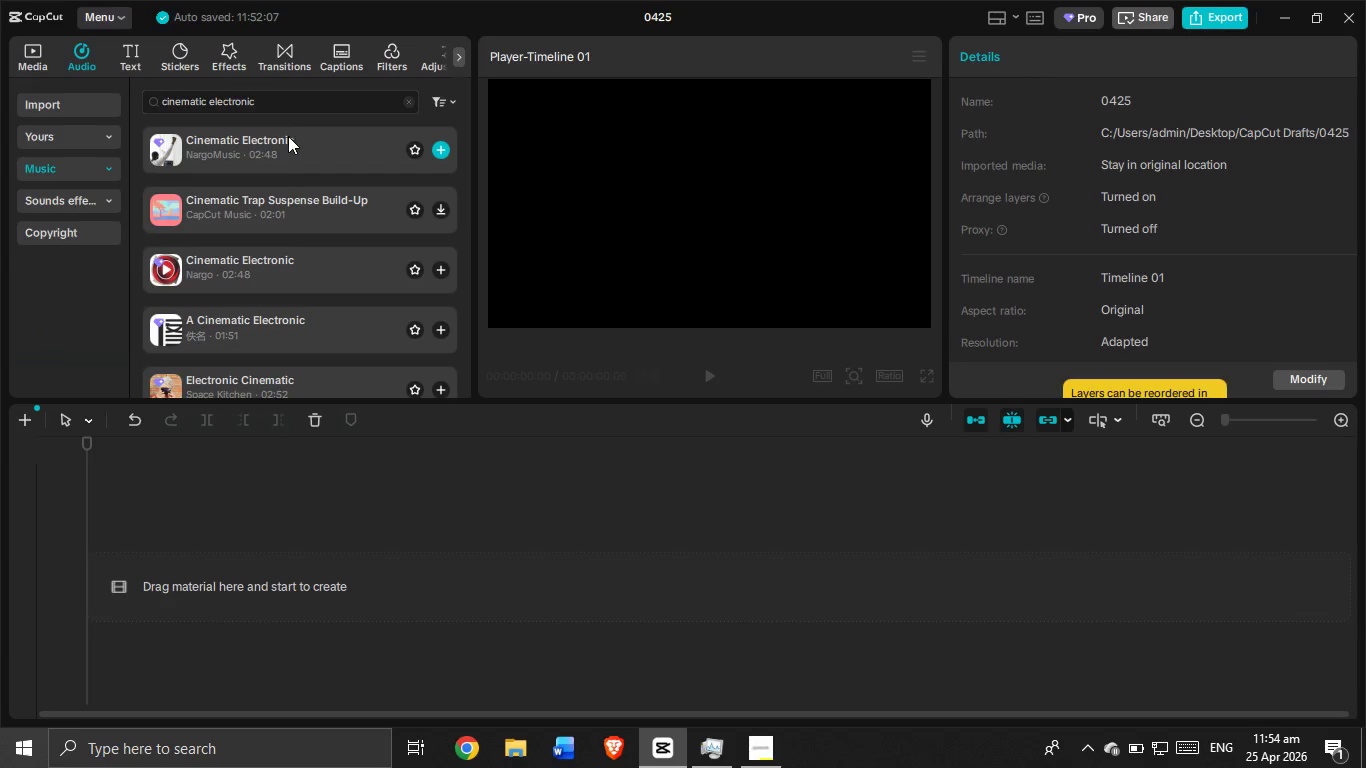 
scroll: coordinate [246, 297], scroll_direction: down, amount: 2.0
 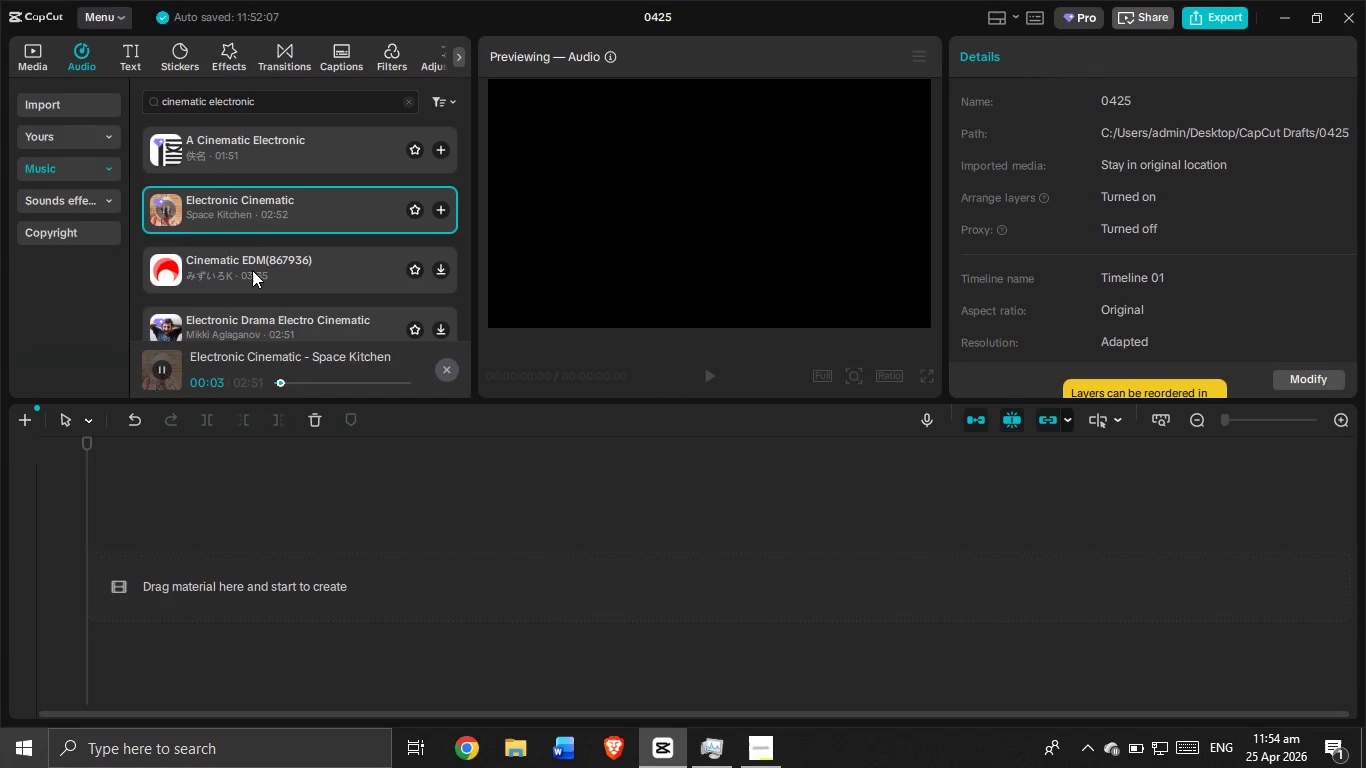 
left_click([252, 270])
 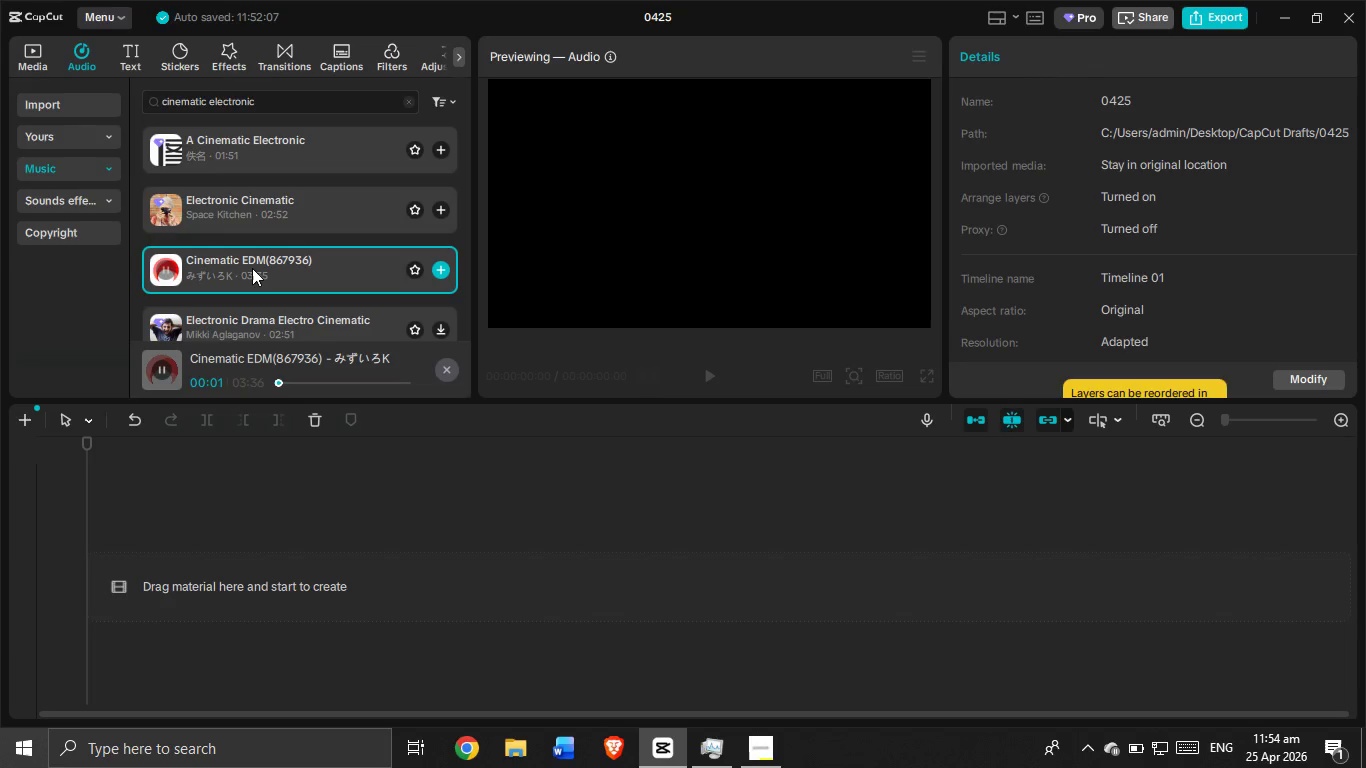 
scroll: coordinate [252, 265], scroll_direction: down, amount: 1.0
 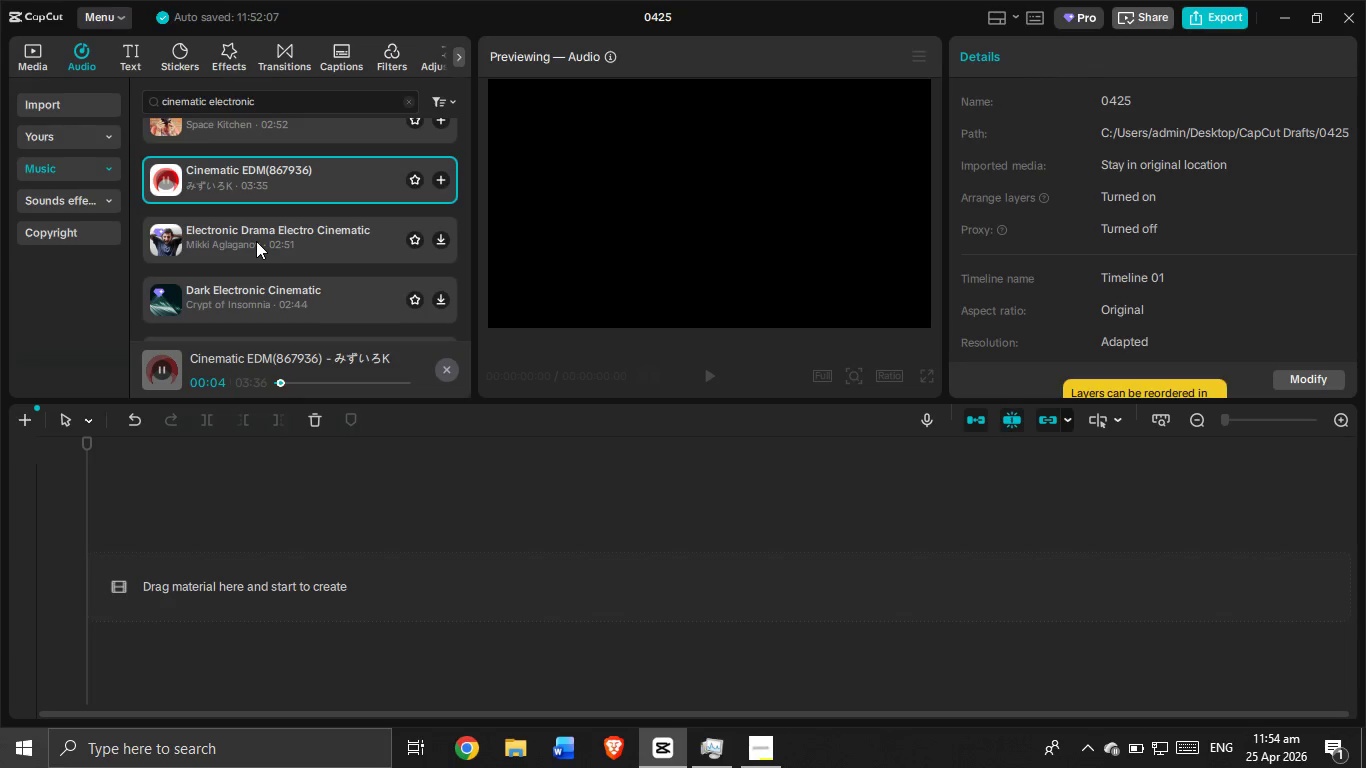 
left_click([256, 241])
 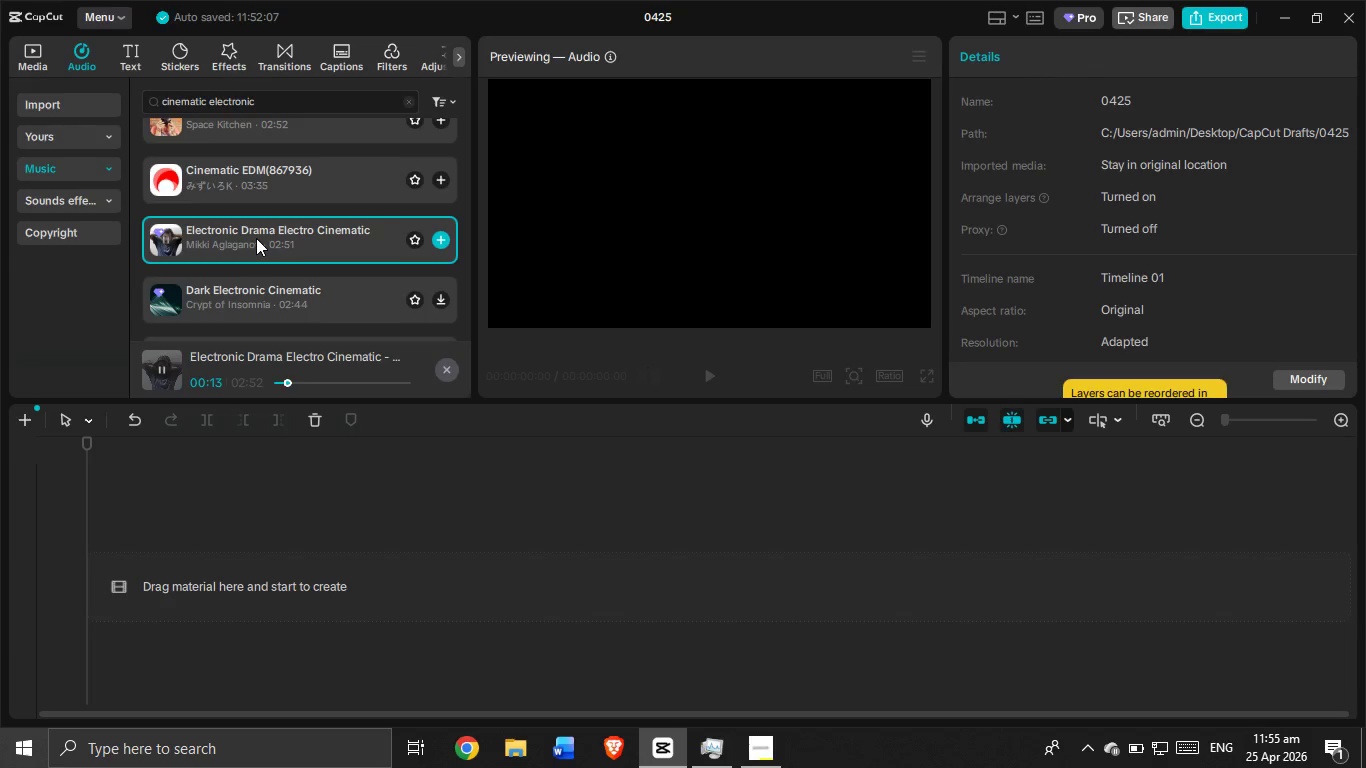 
wait(19.78)
 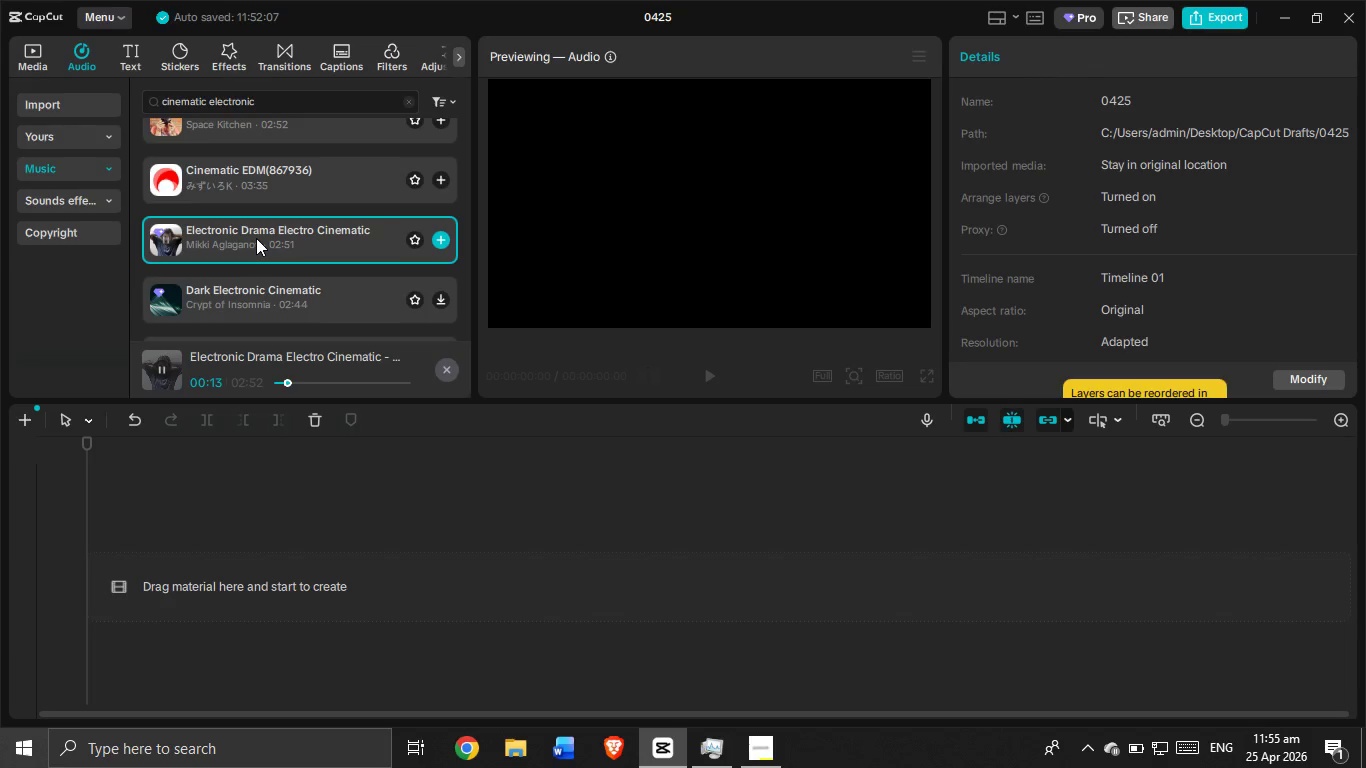 
left_click([294, 293])
 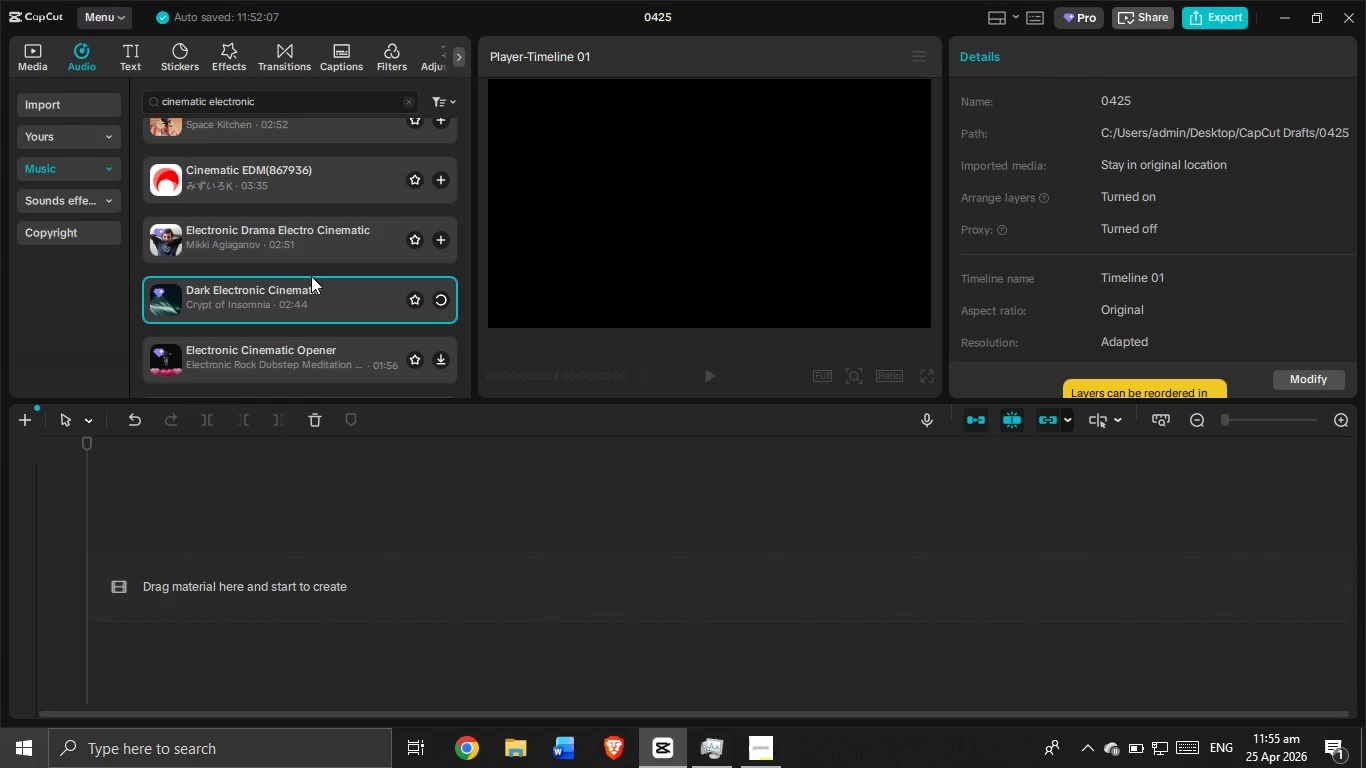 
scroll: coordinate [311, 276], scroll_direction: down, amount: 2.0
 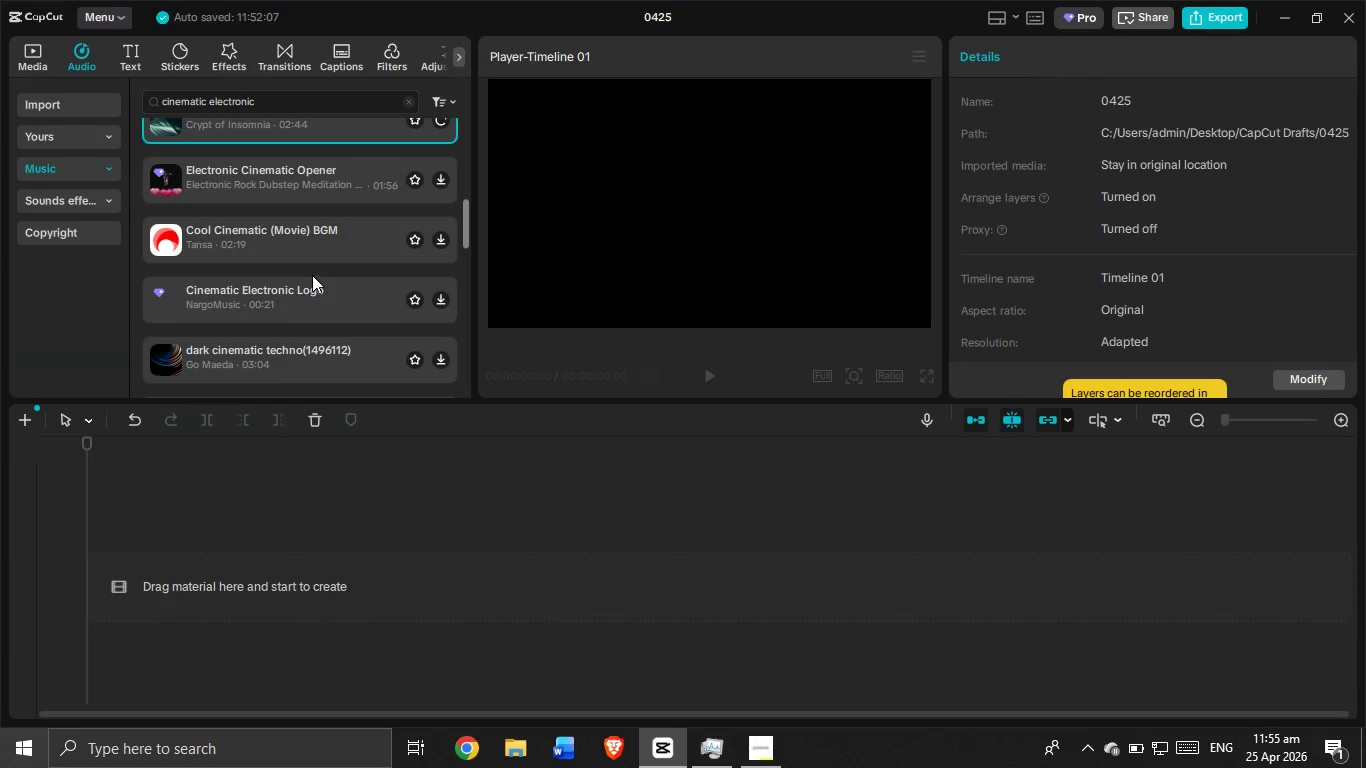 
mouse_move([312, 234])
 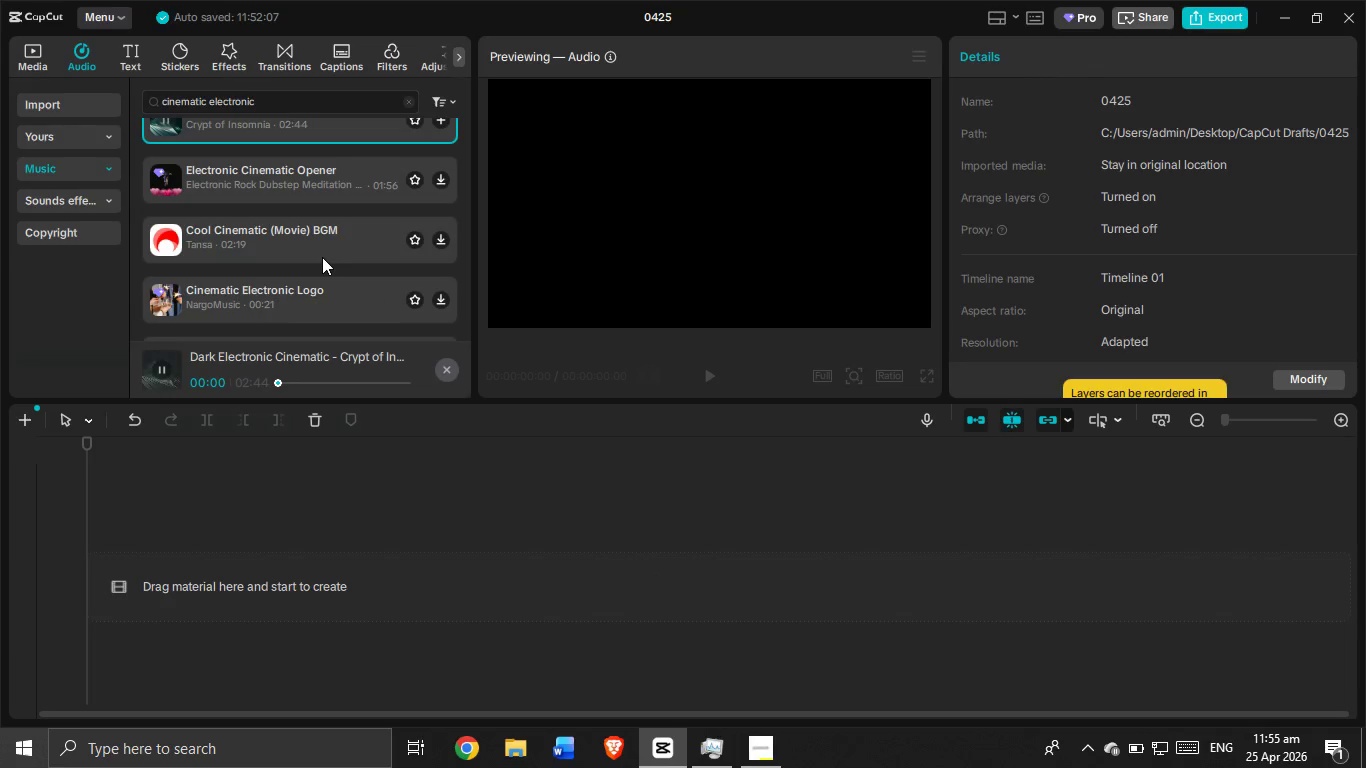 
scroll: coordinate [315, 238], scroll_direction: up, amount: 1.0
 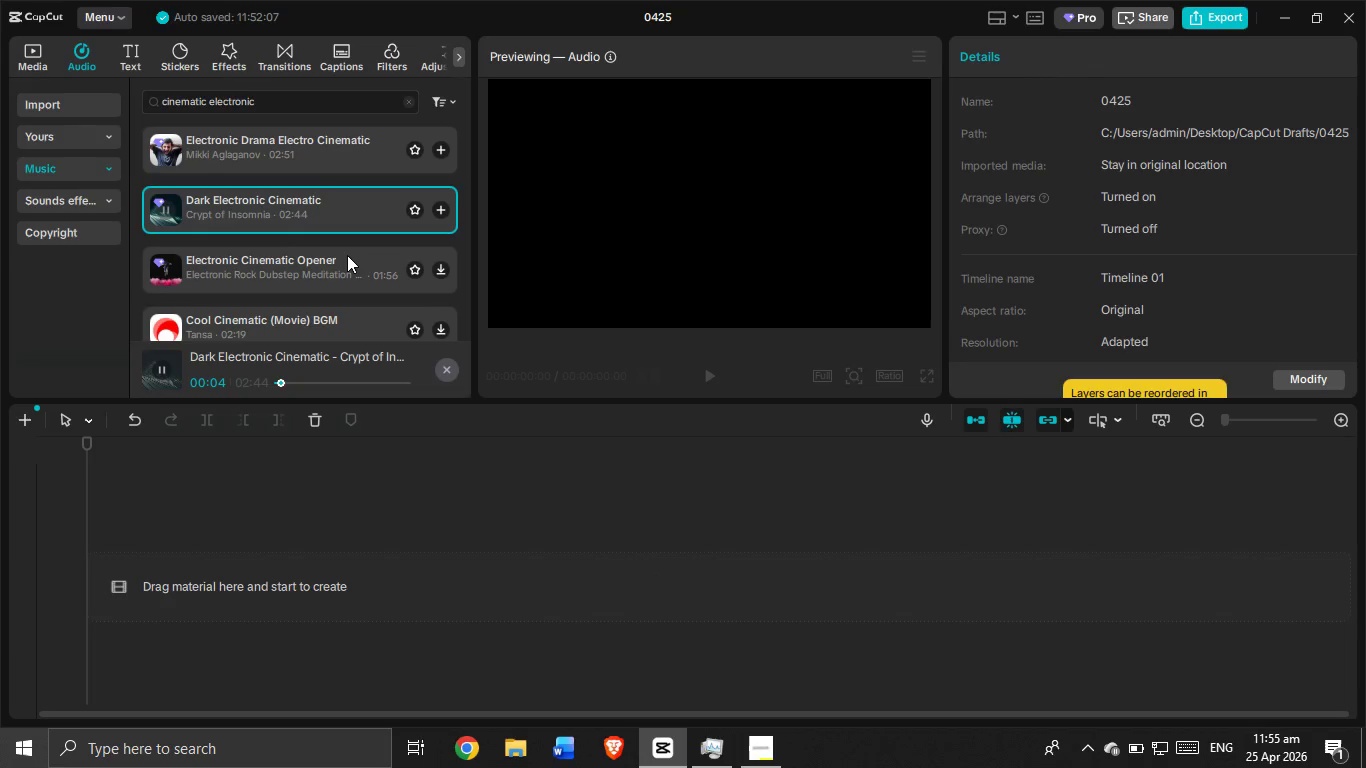 
scroll: coordinate [347, 255], scroll_direction: down, amount: 1.0
 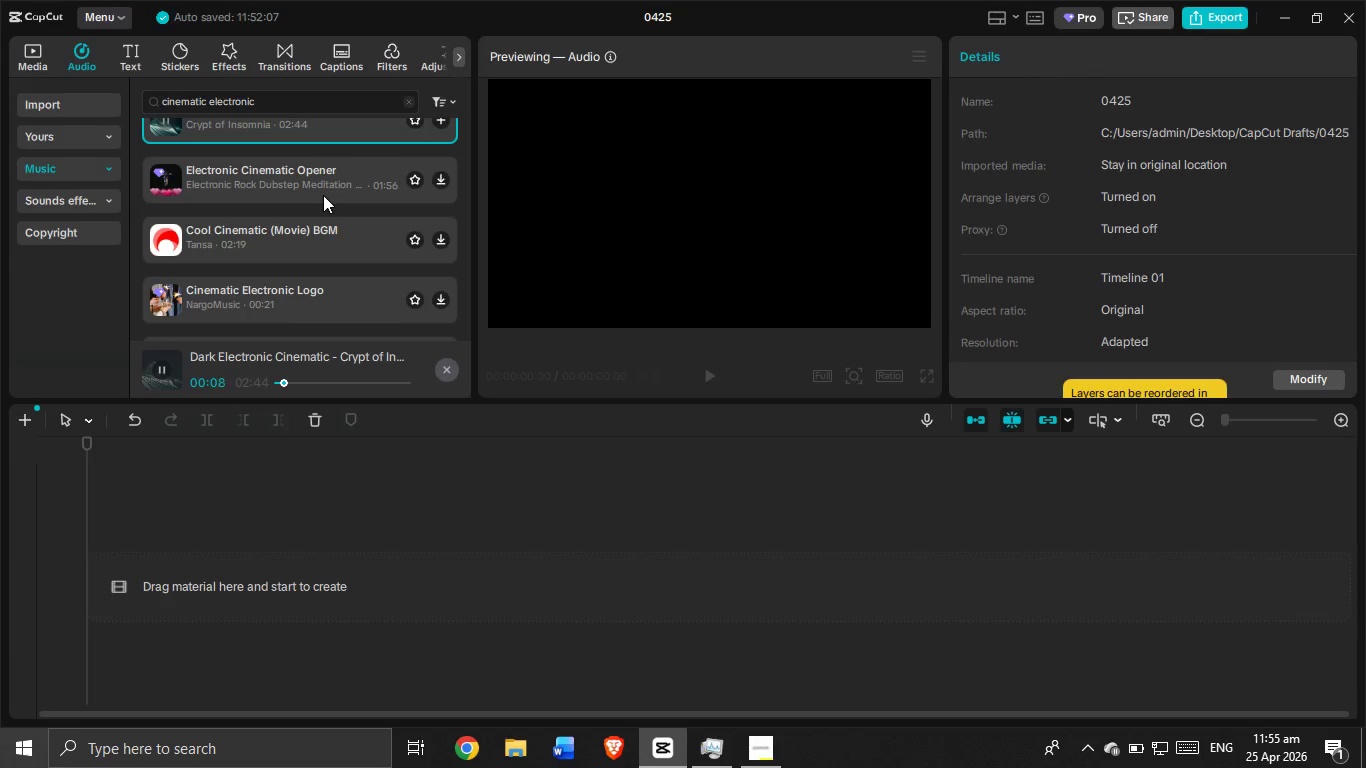 
left_click([325, 238])
 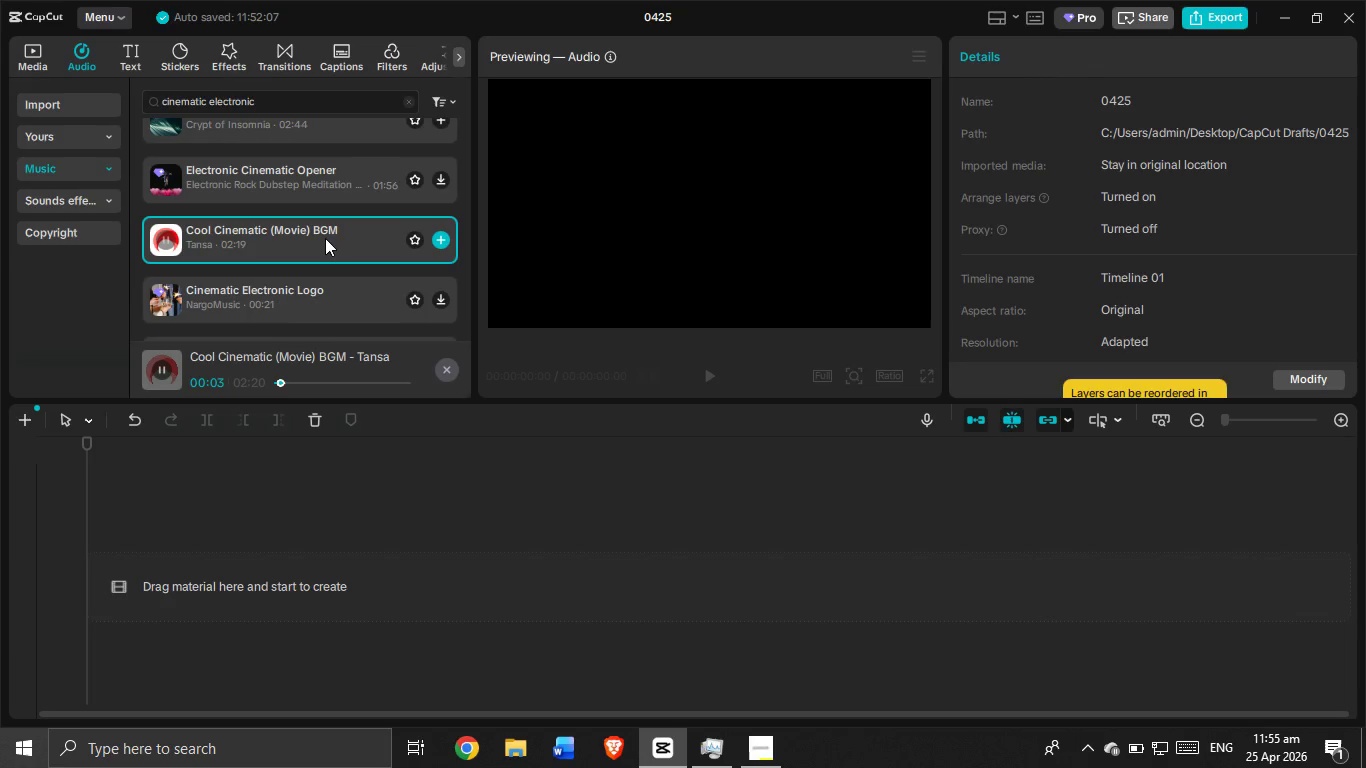 
wait(6.75)
 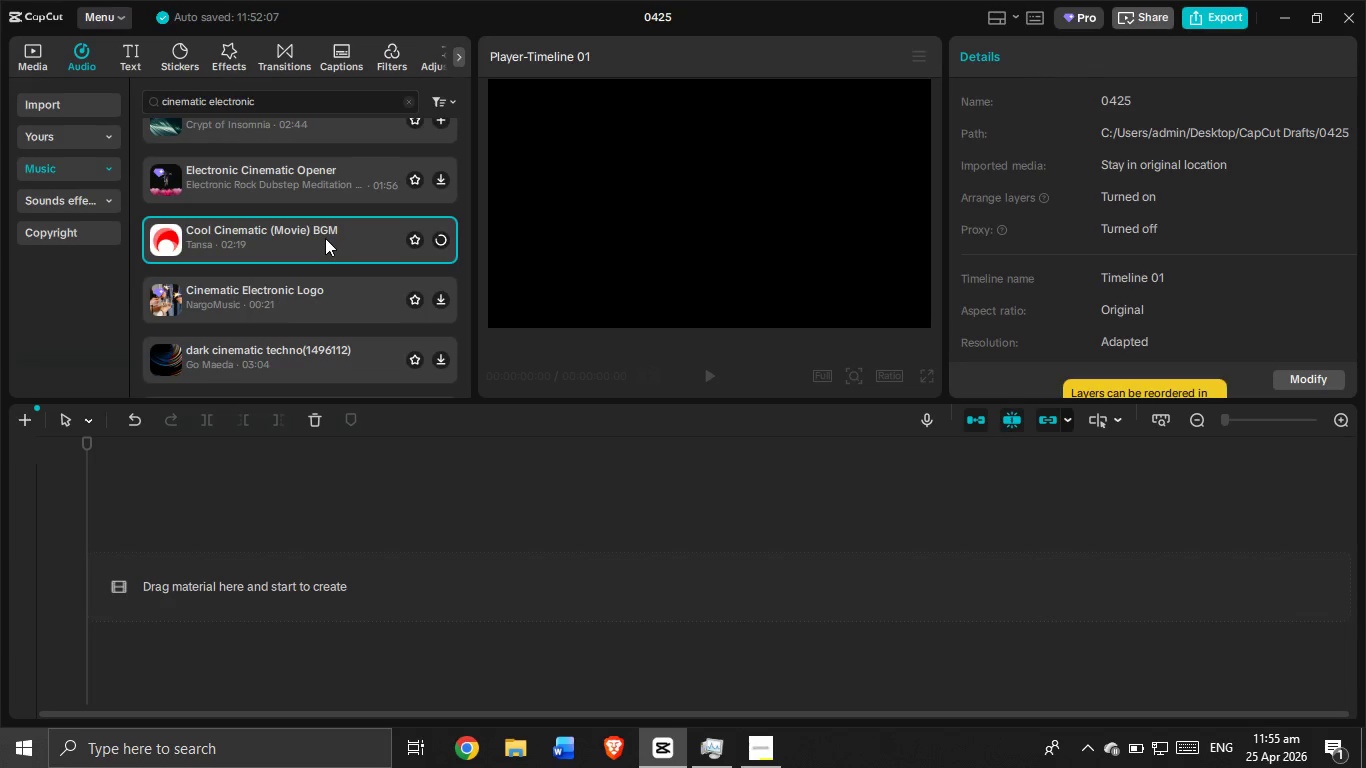 
left_click_drag(start_coordinate=[325, 238], to_coordinate=[219, 576])
 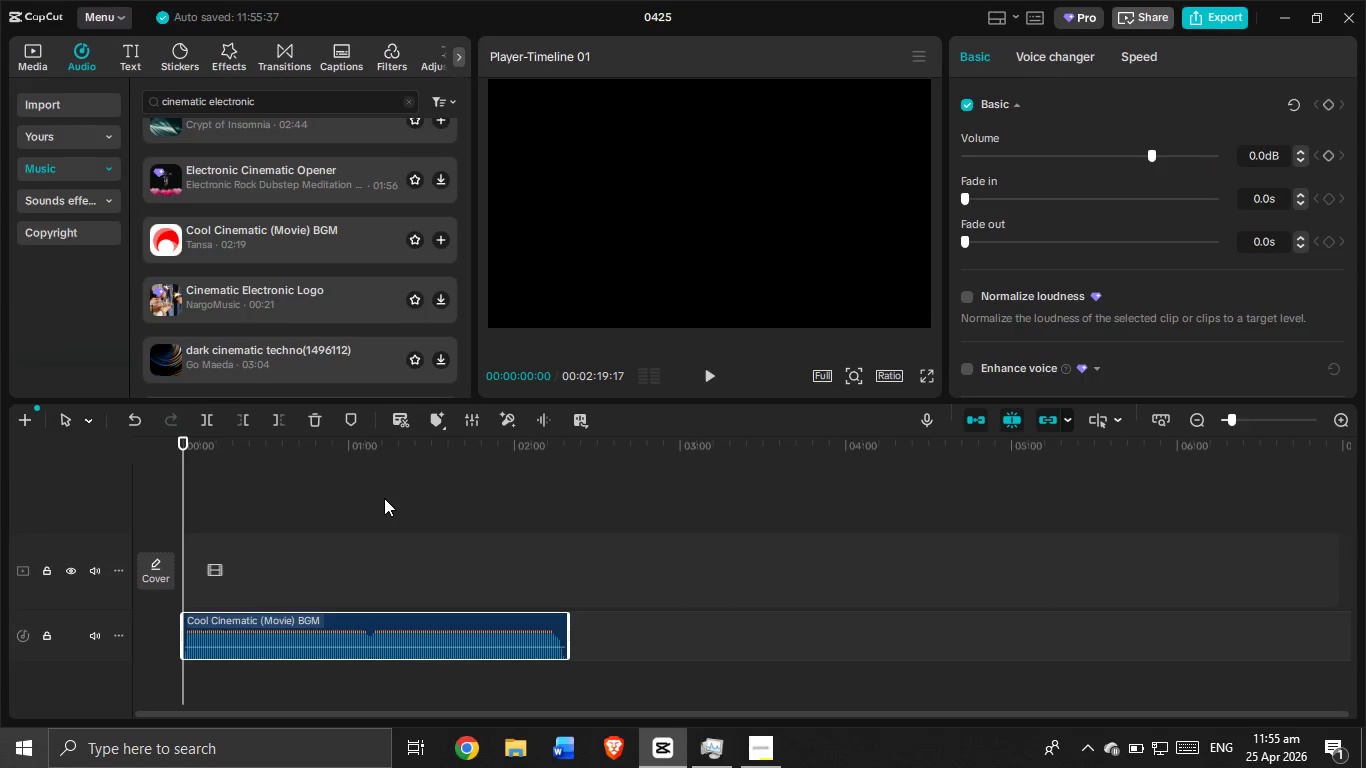 
key(Control+ControlLeft)
 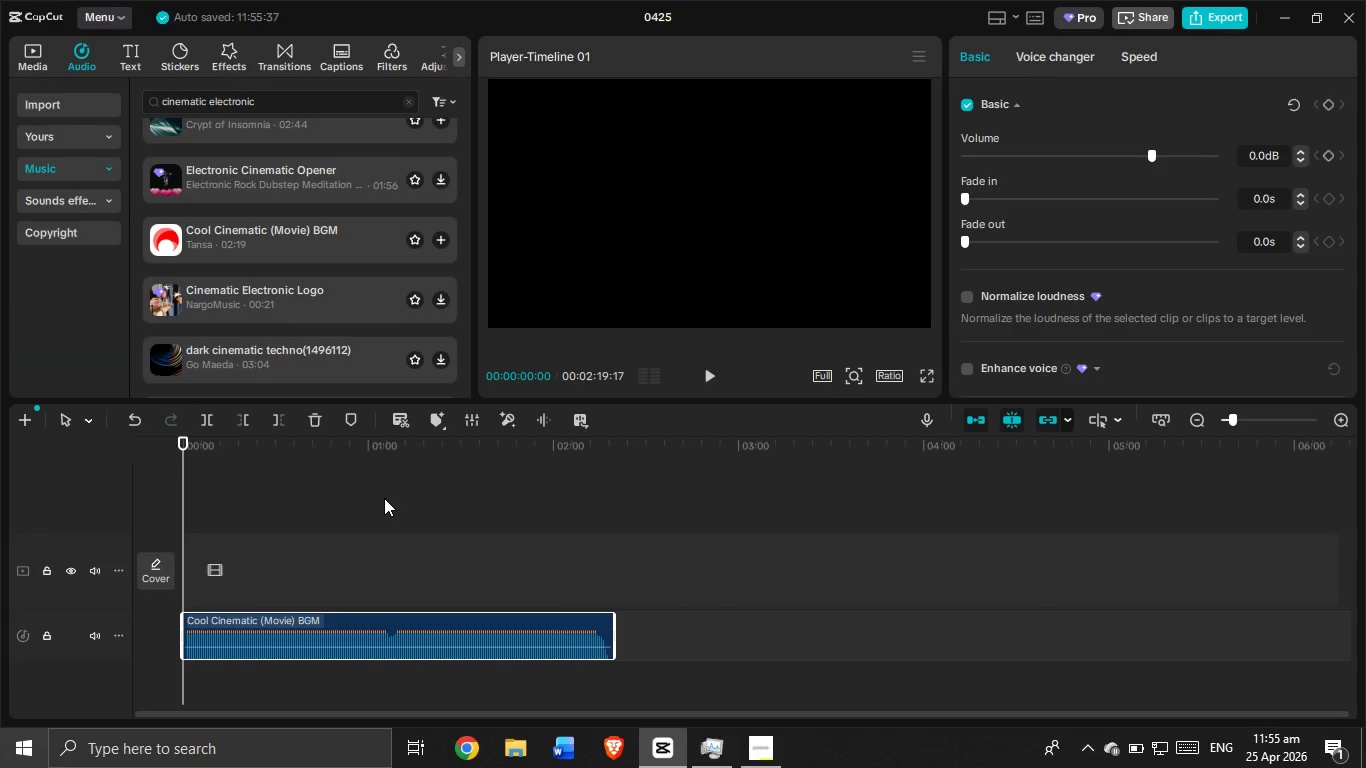 
key(Control+ControlLeft)
 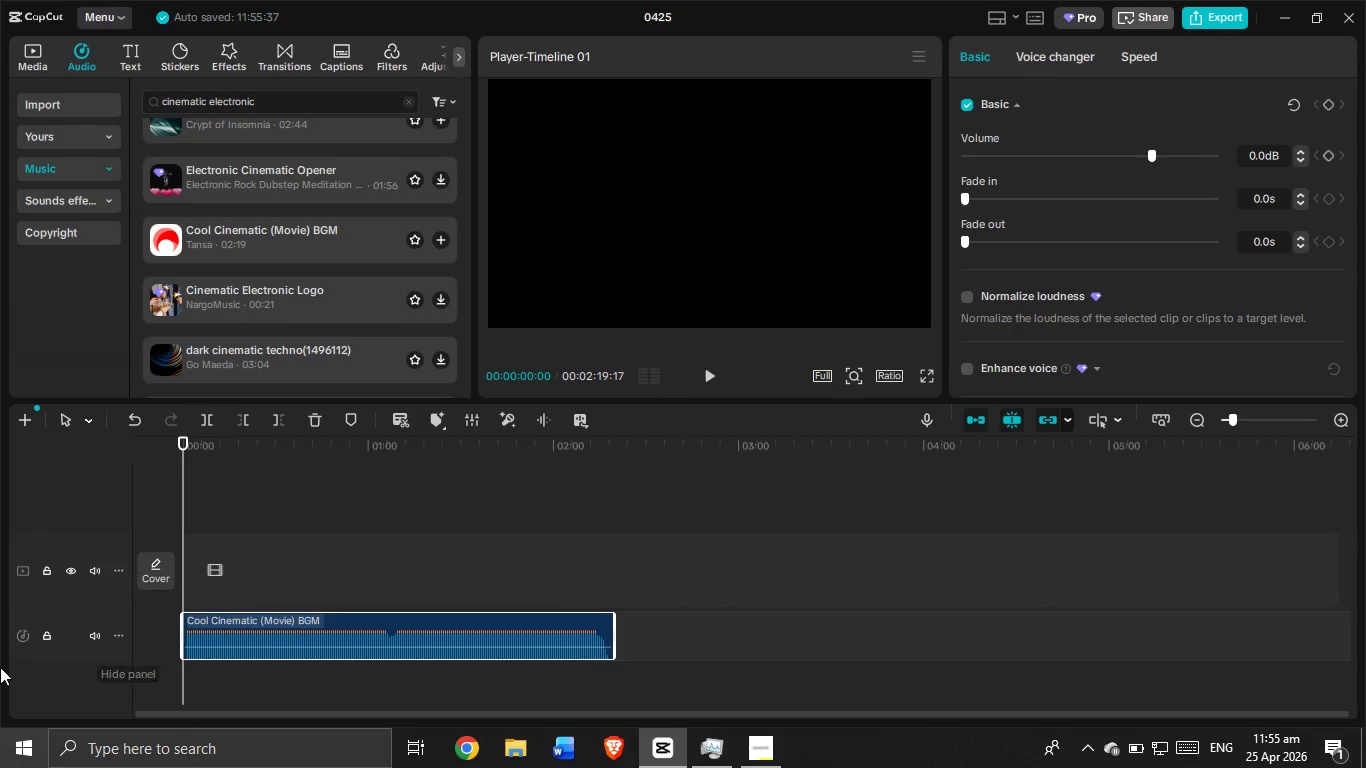 
scroll: coordinate [384, 498], scroll_direction: up, amount: 1.0
 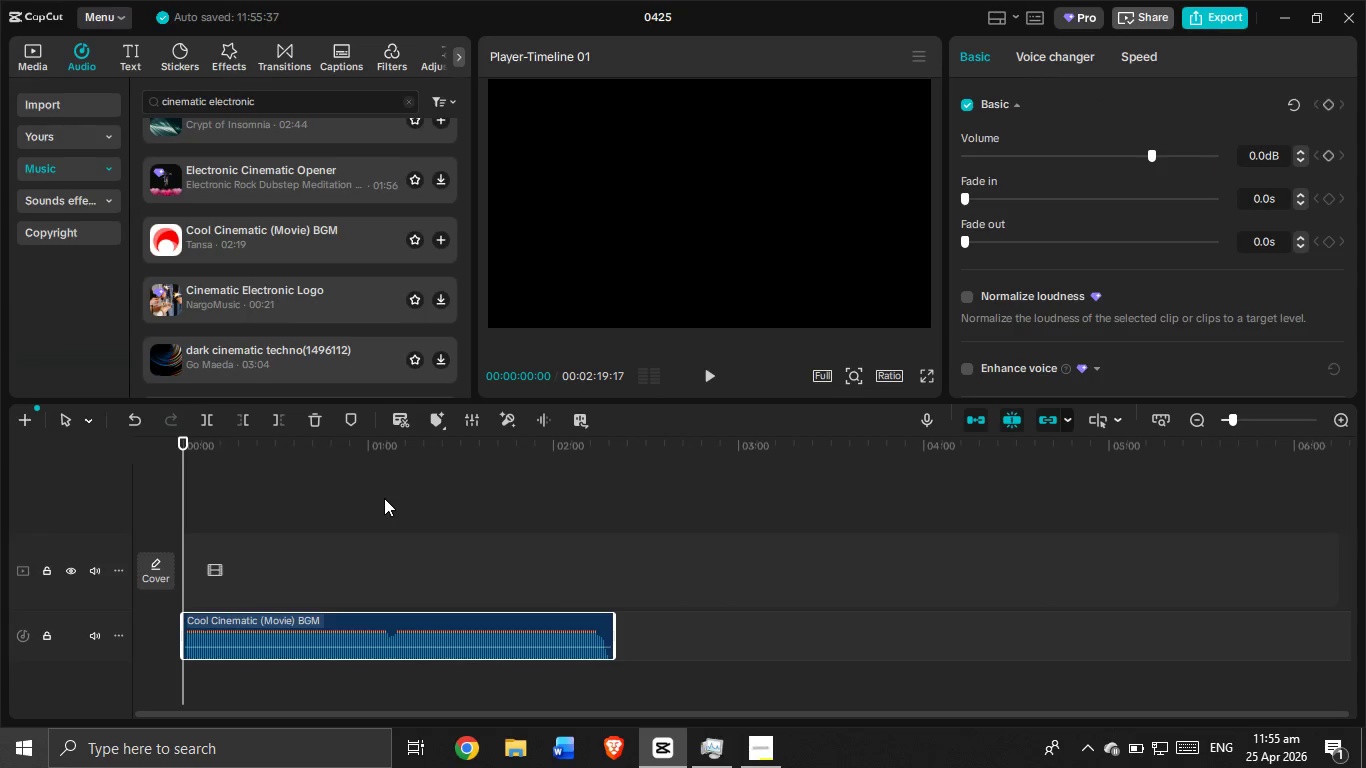 
wait(5.1)
 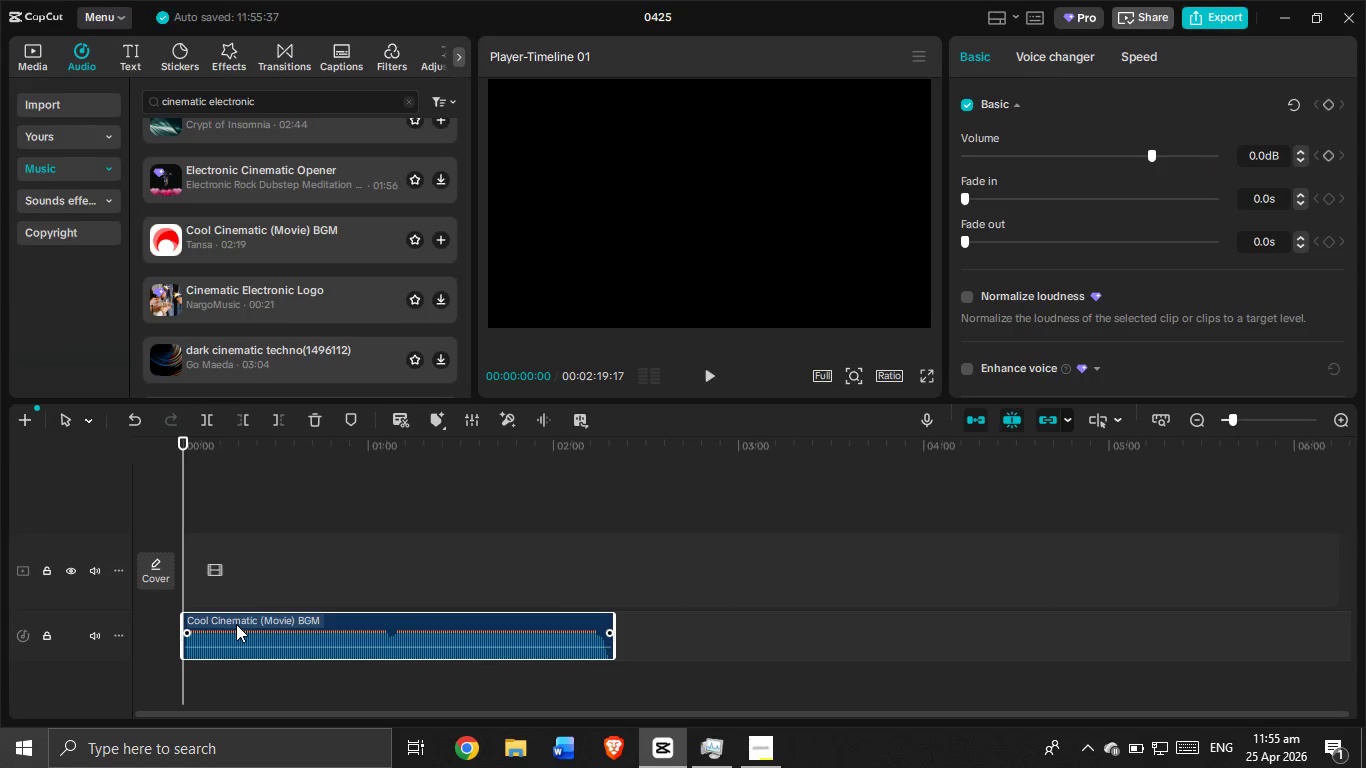 
scroll: coordinate [16, 649], scroll_direction: up, amount: 1.0
 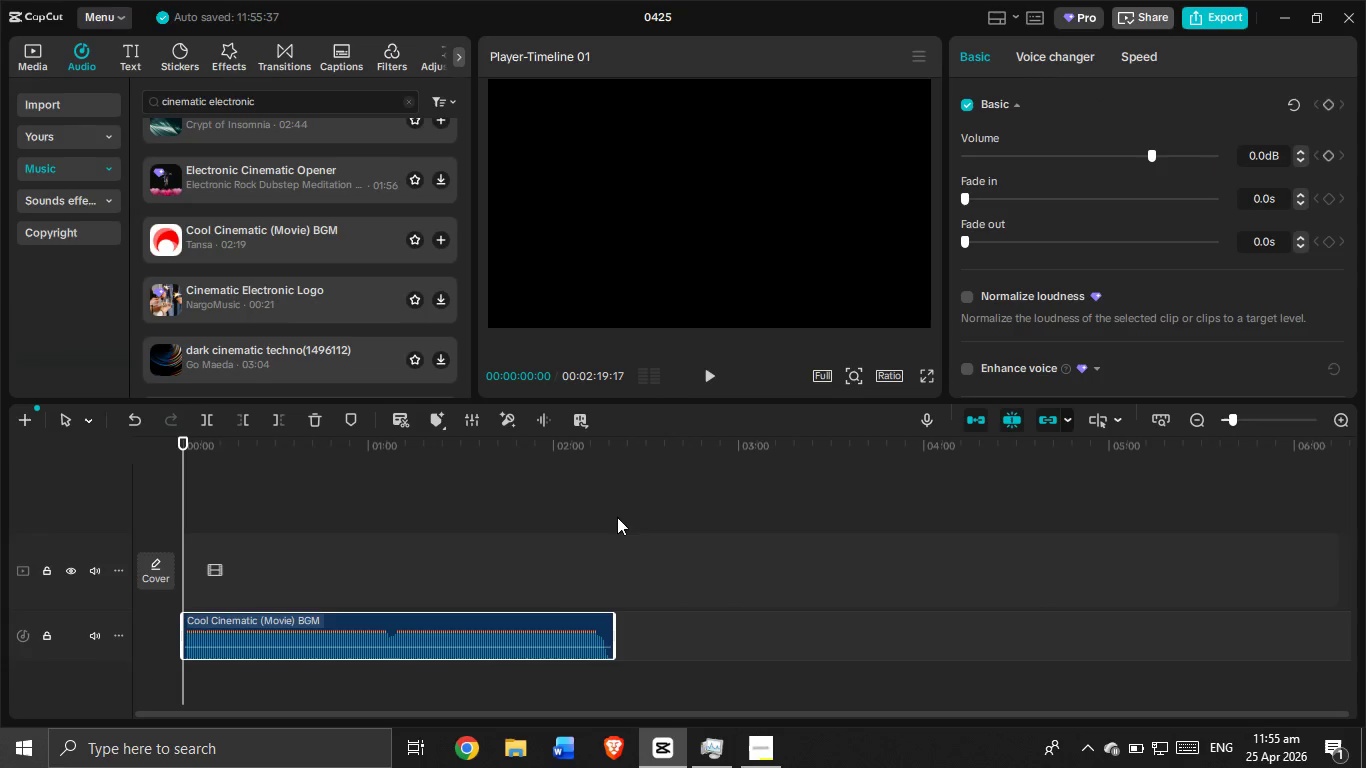 
key(Control+ControlLeft)
 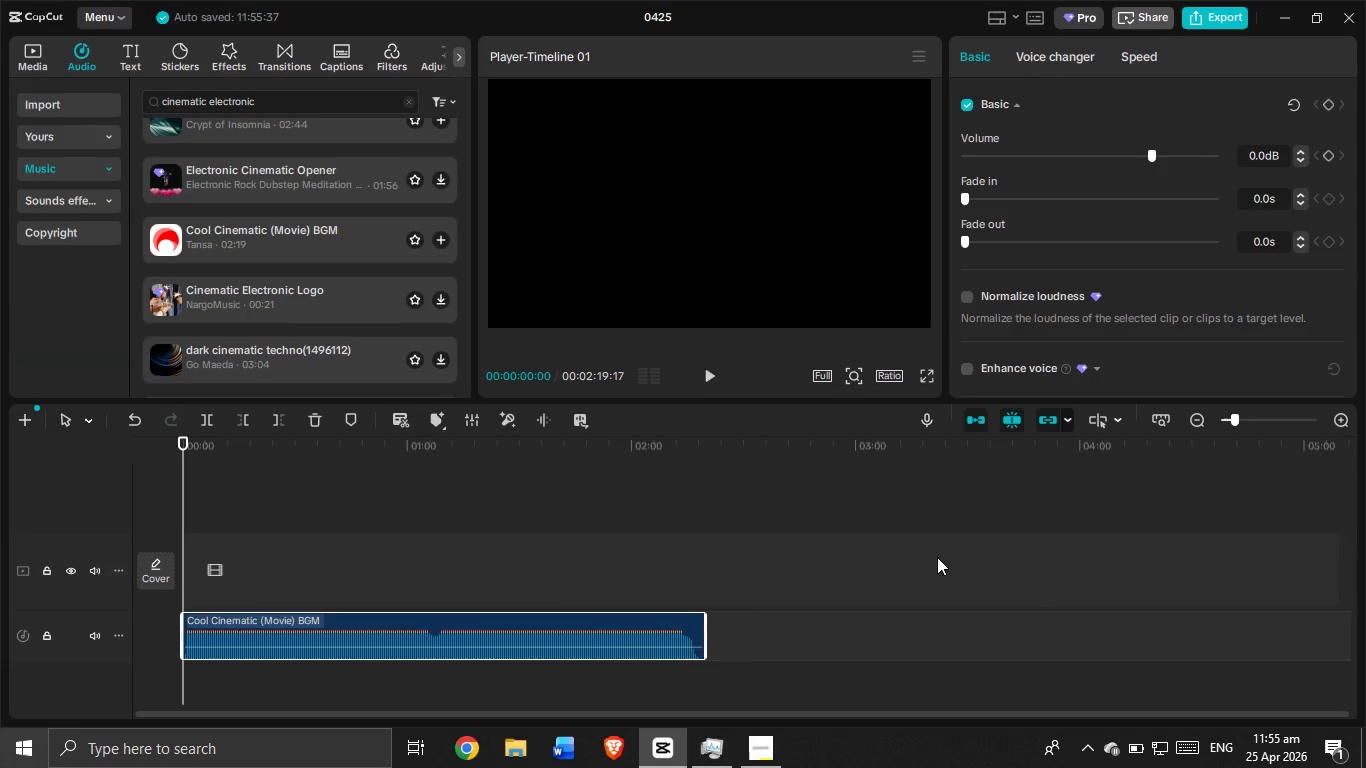 
scroll: coordinate [939, 557], scroll_direction: up, amount: 4.0
 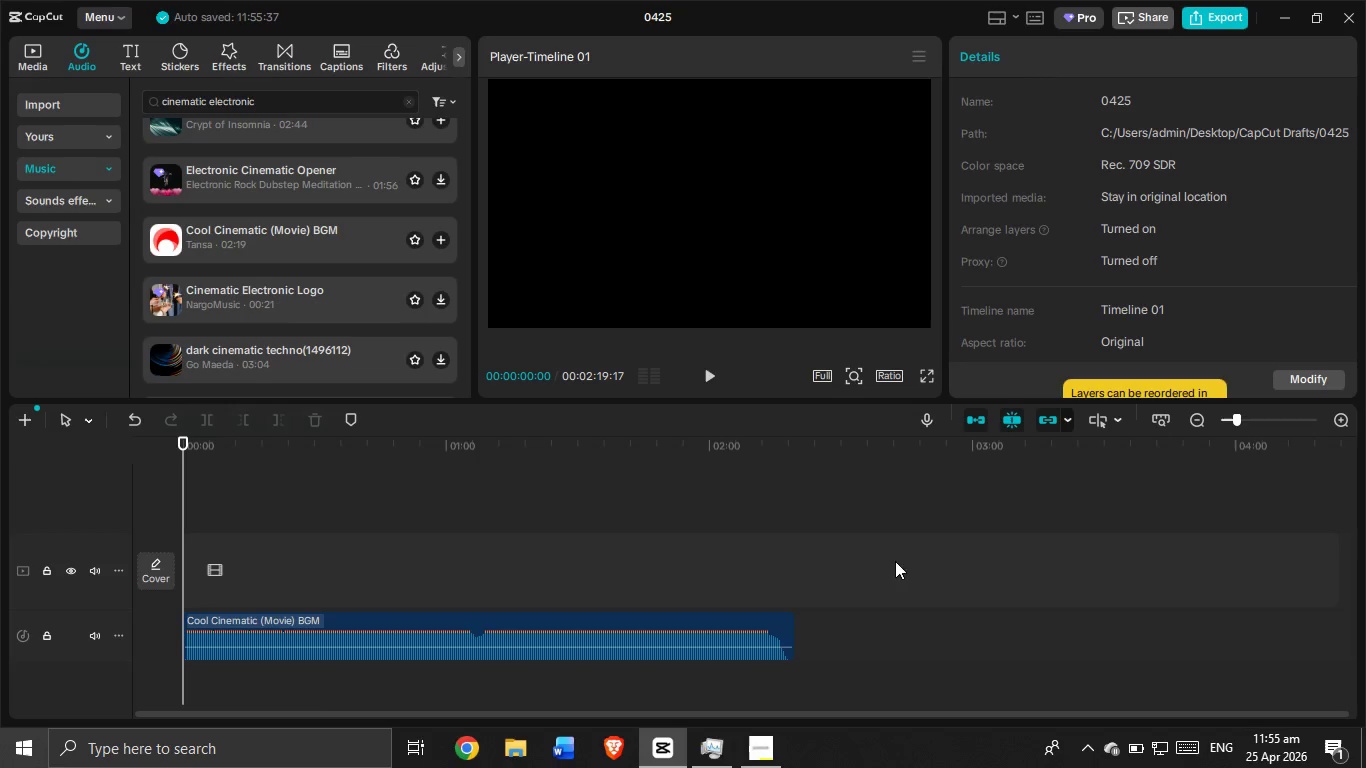 
left_click([730, 550])
 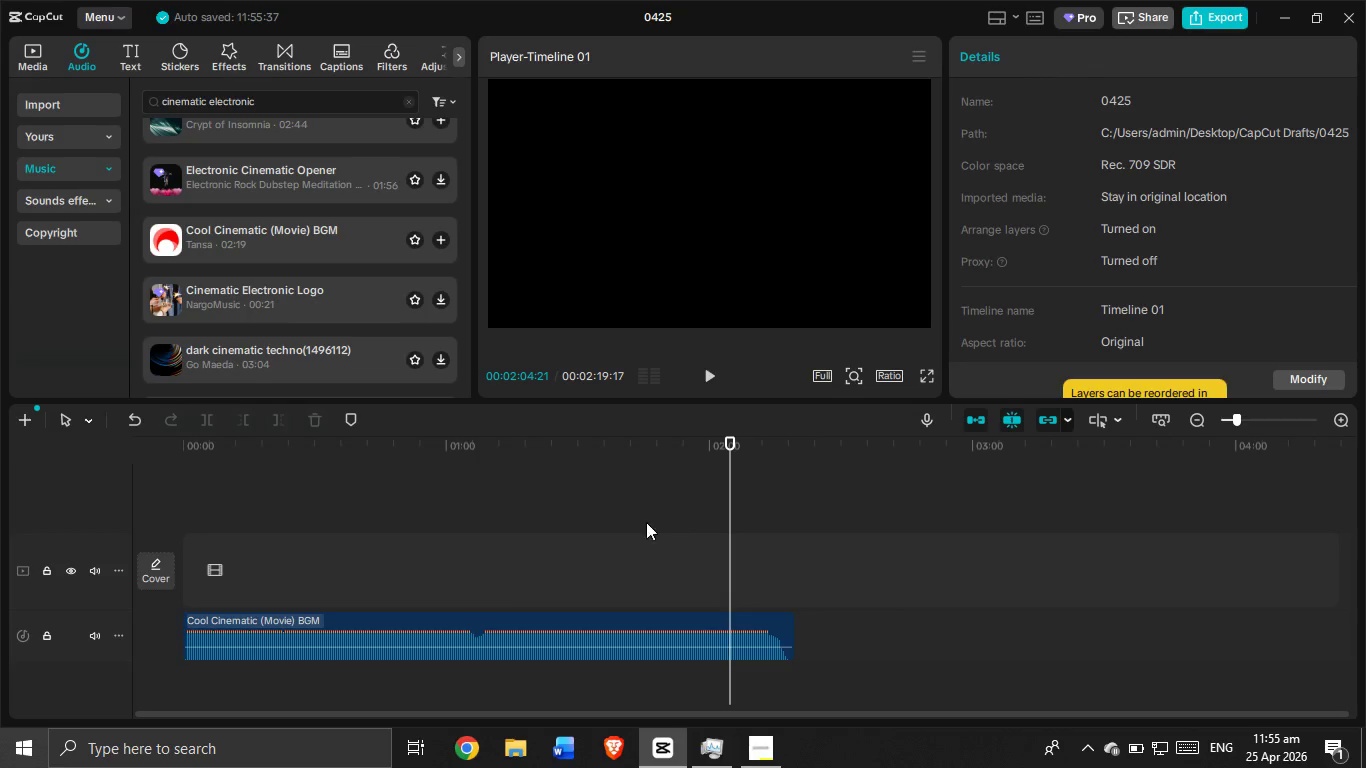 
left_click([627, 511])
 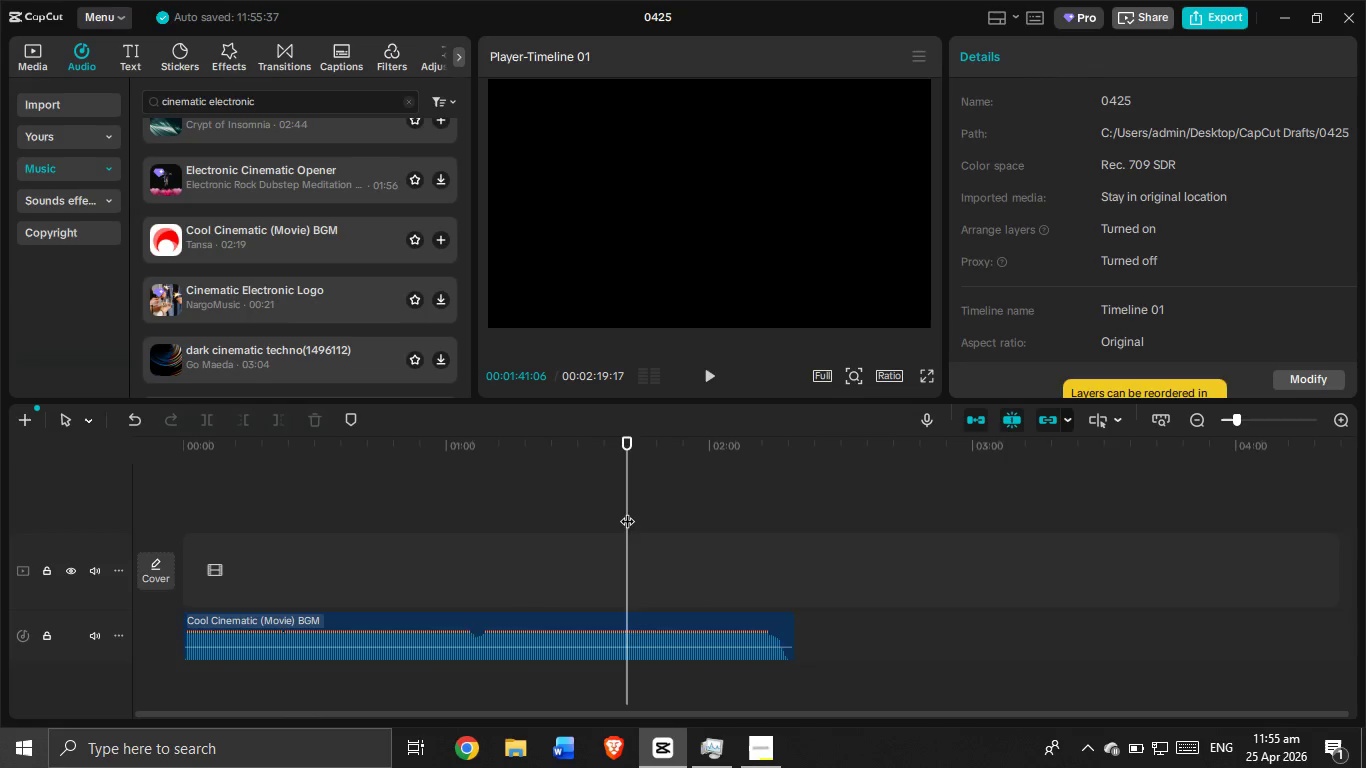 
key(Control+ControlLeft)
 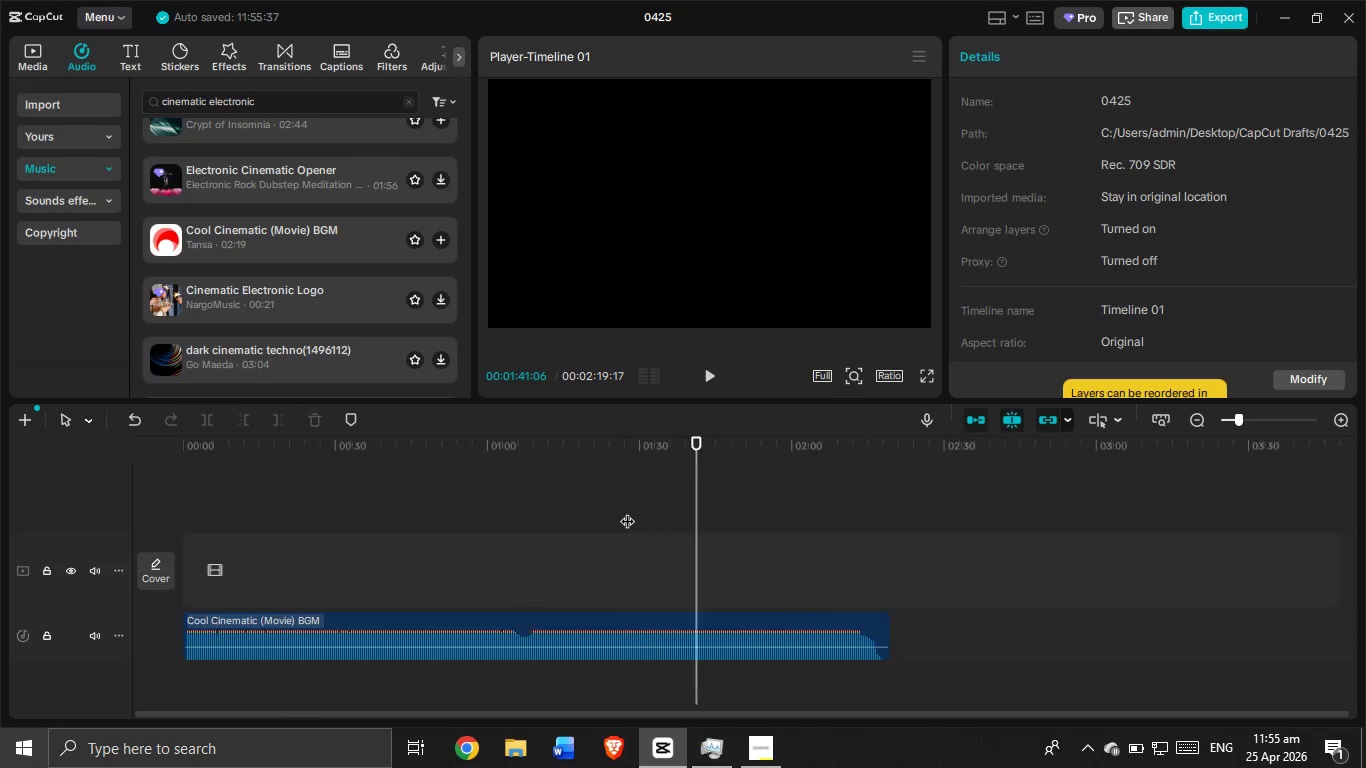 
key(Control+ControlLeft)
 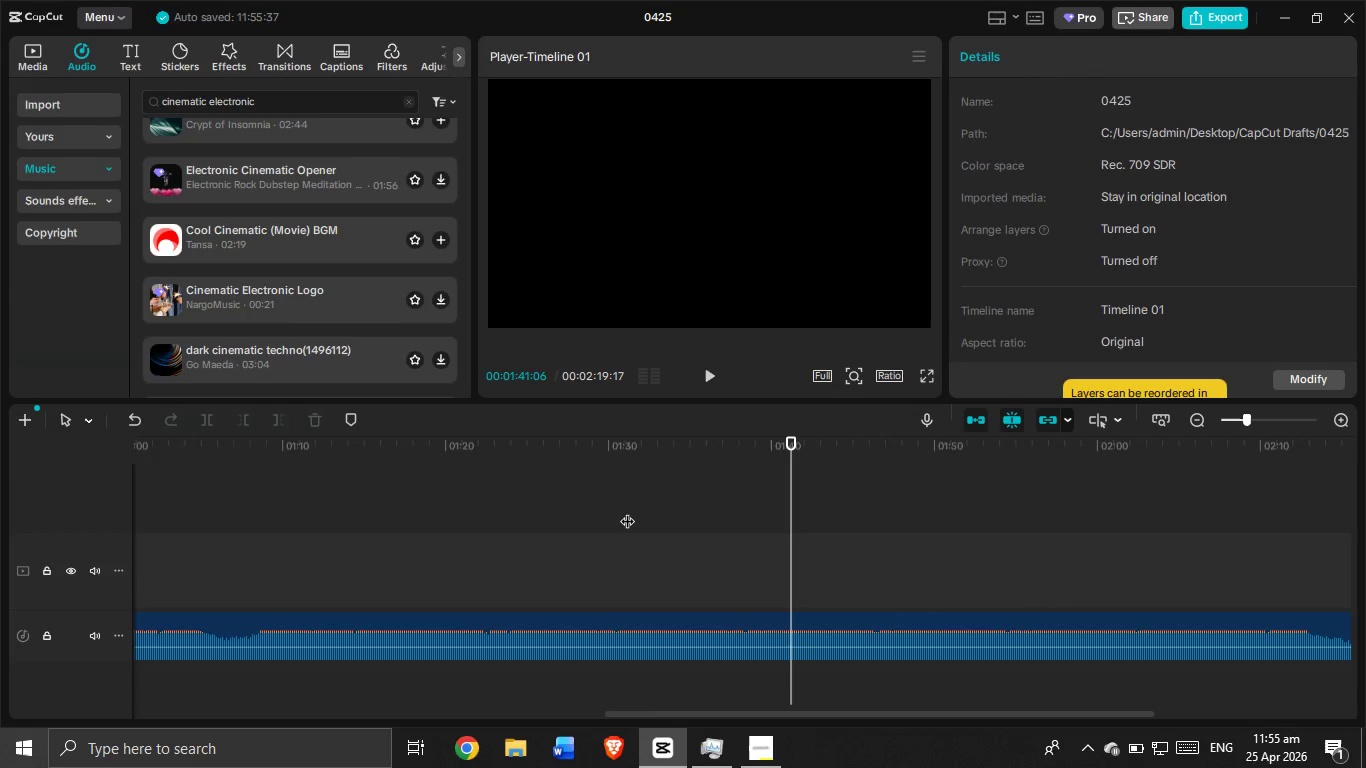 
key(Control+ControlLeft)
 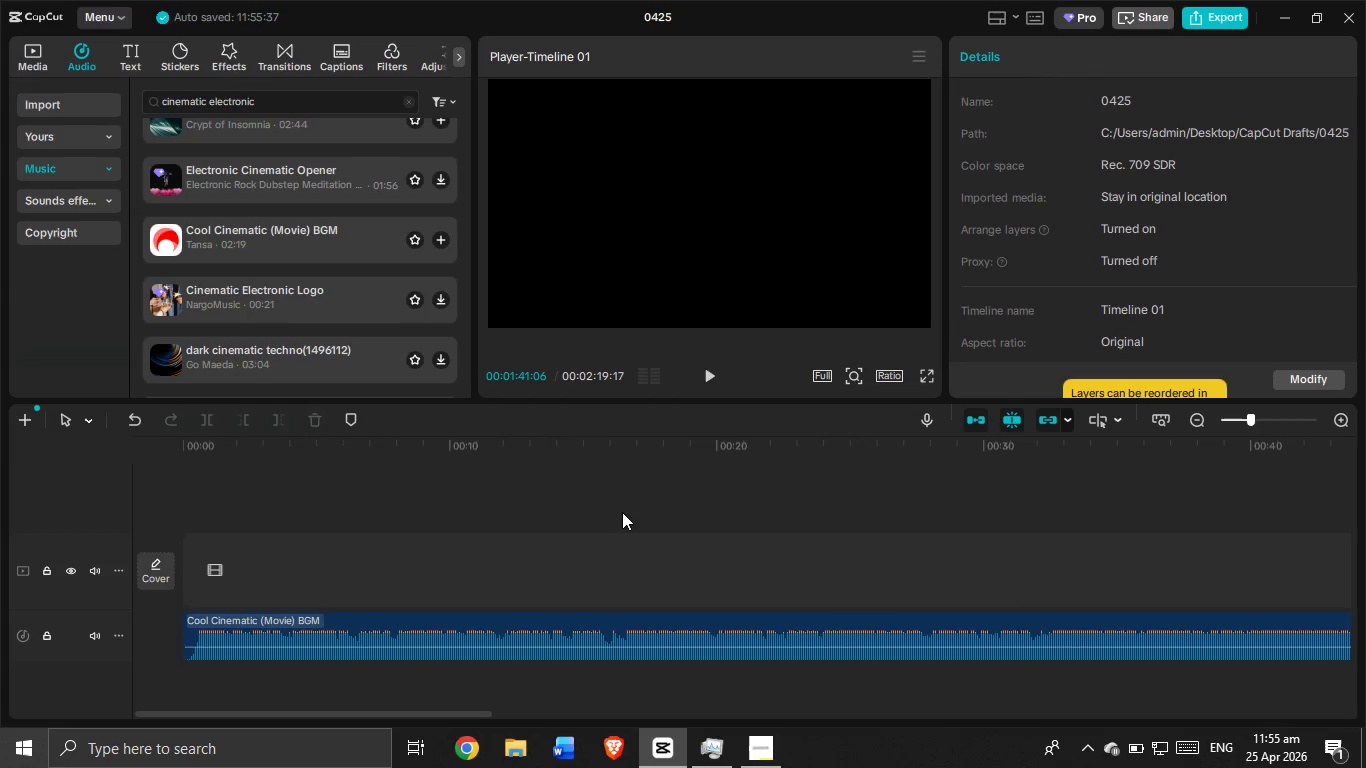 
left_click([345, 500])
 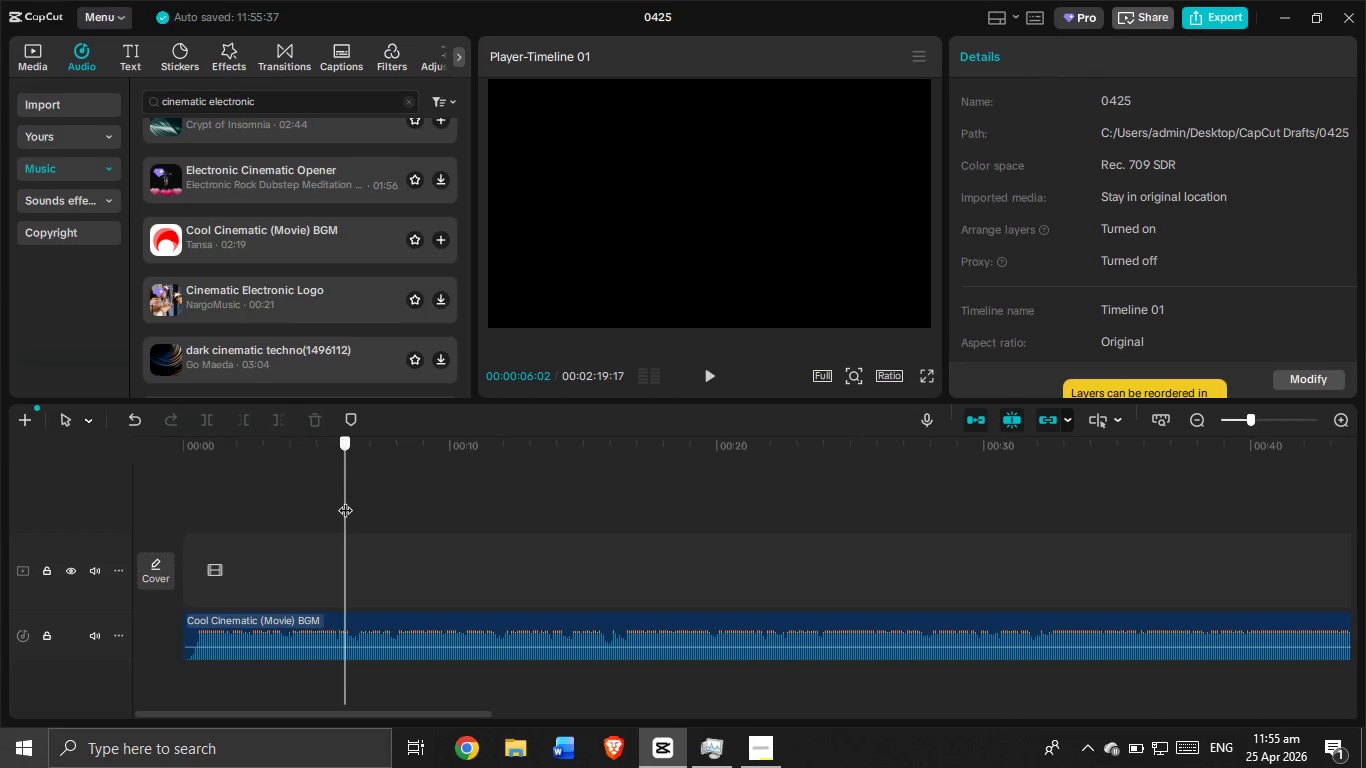 
left_click_drag(start_coordinate=[345, 500], to_coordinate=[48, 474])
 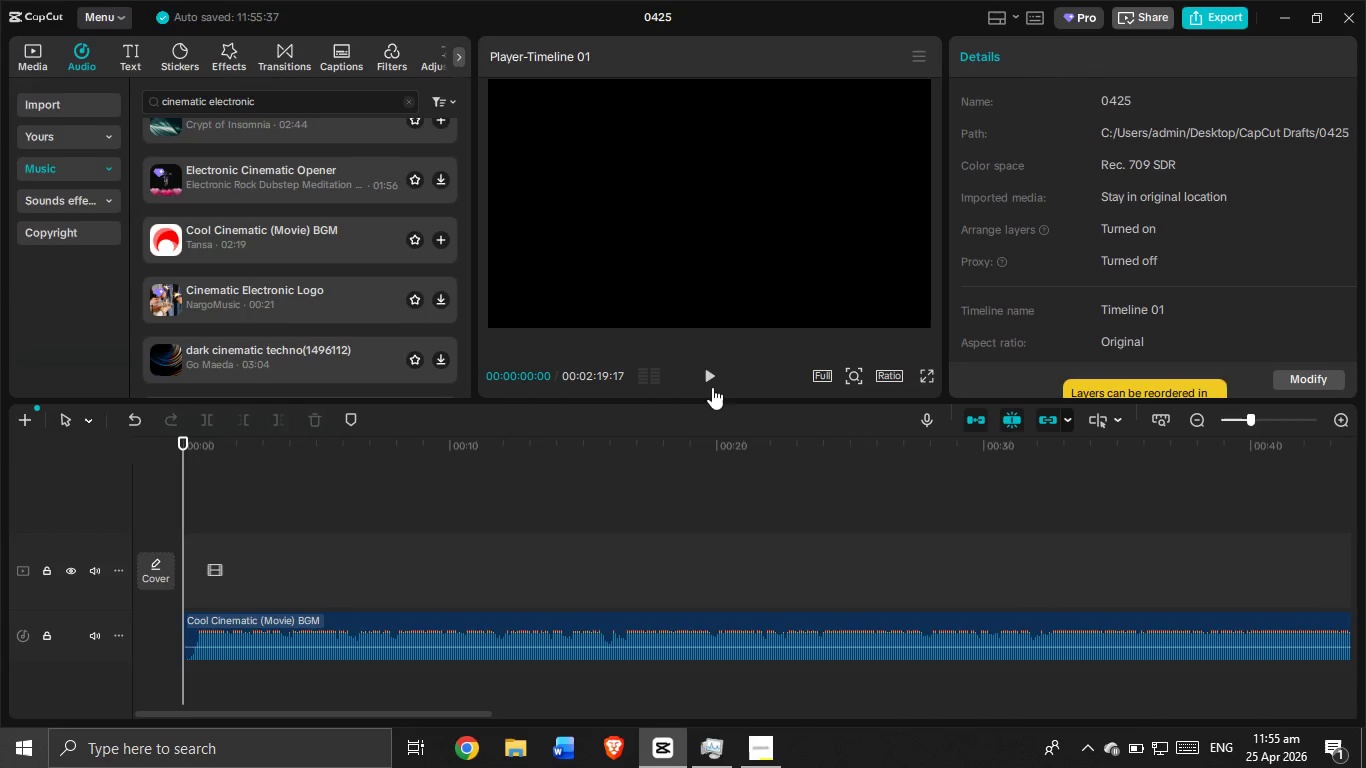 
scroll: coordinate [345, 500], scroll_direction: up, amount: 78.0
 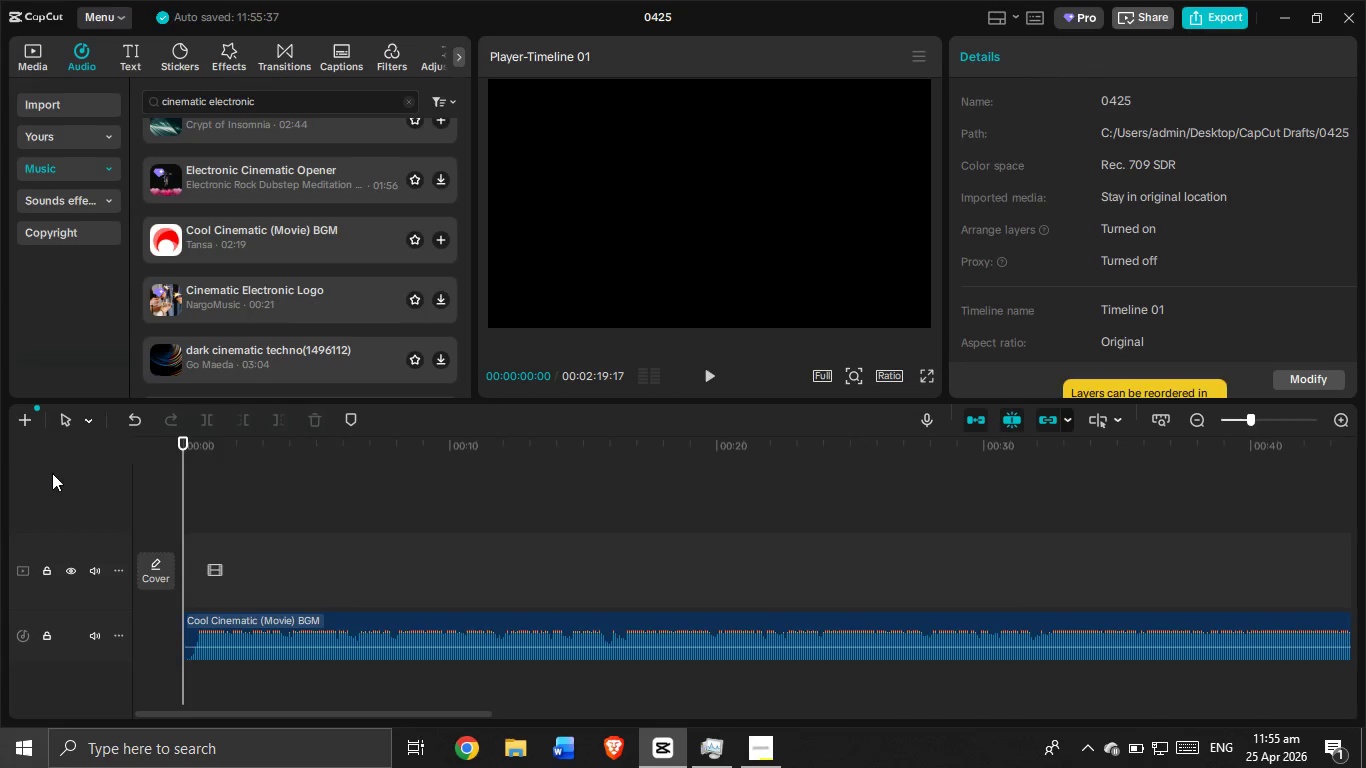 
left_click([710, 384])
 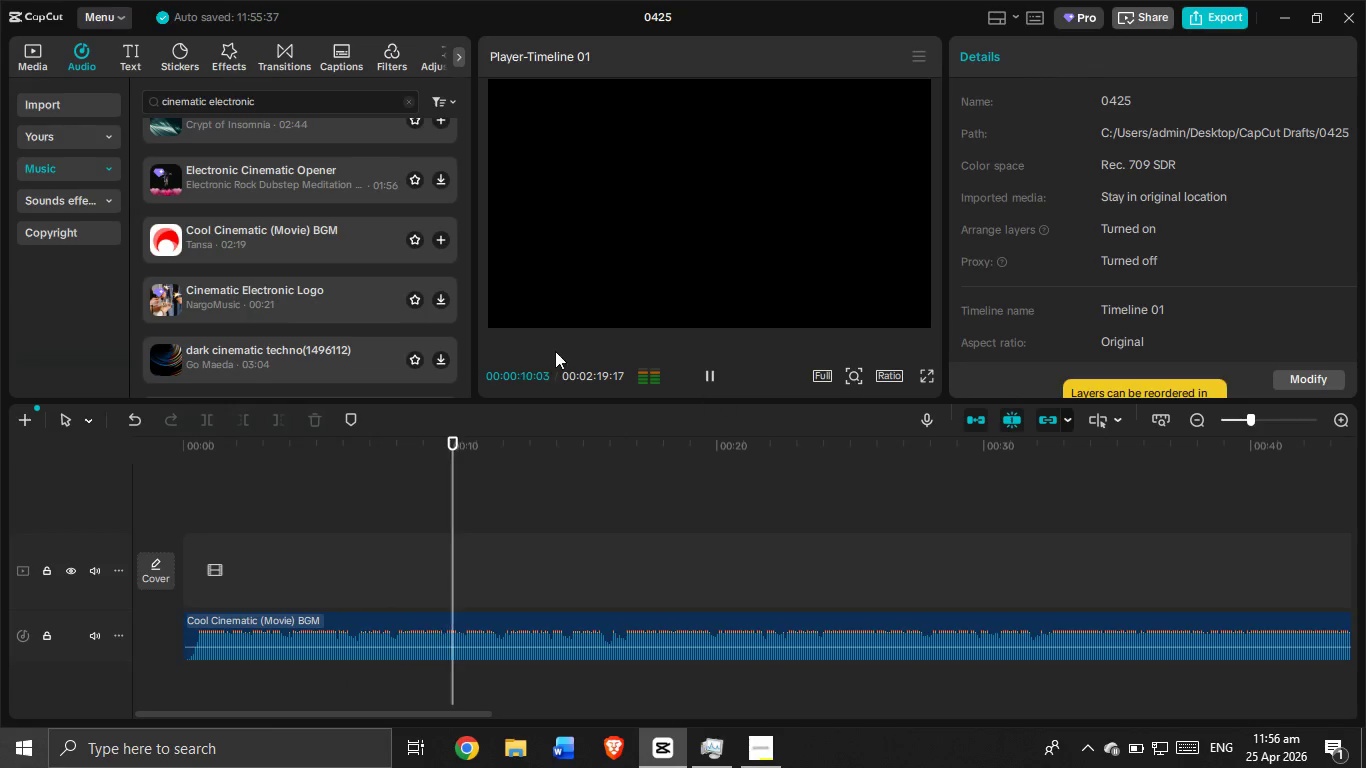 
wait(15.31)
 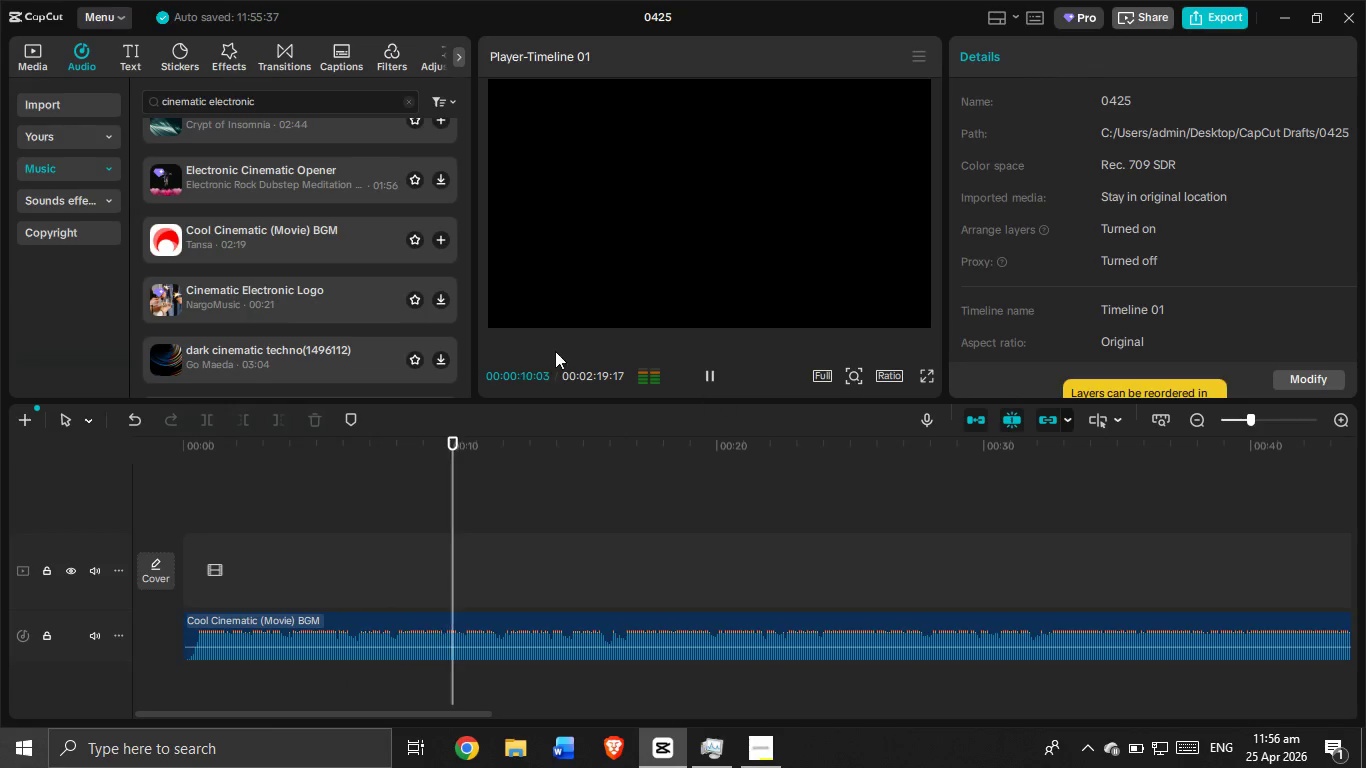 
left_click_drag(start_coordinate=[451, 714], to_coordinate=[786, 732])
 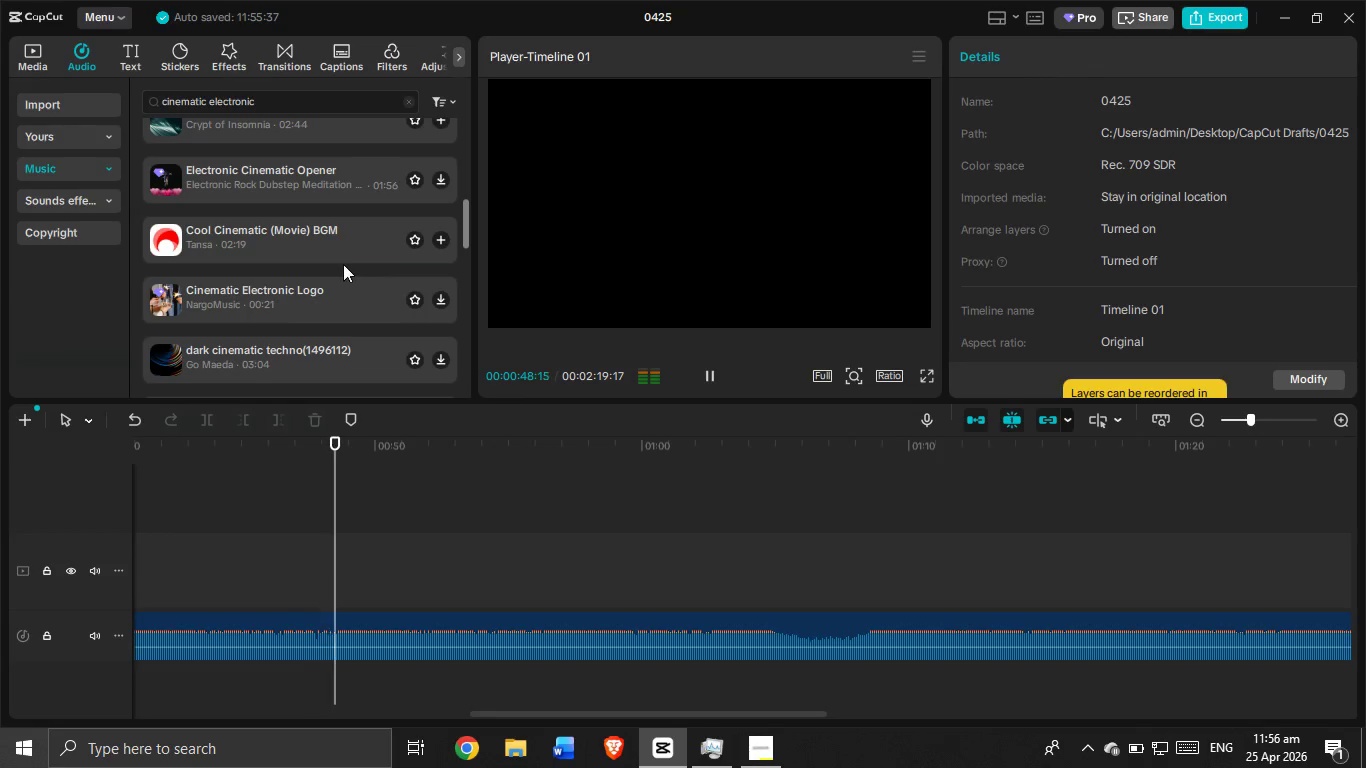 
scroll: coordinate [343, 264], scroll_direction: down, amount: 1.0
 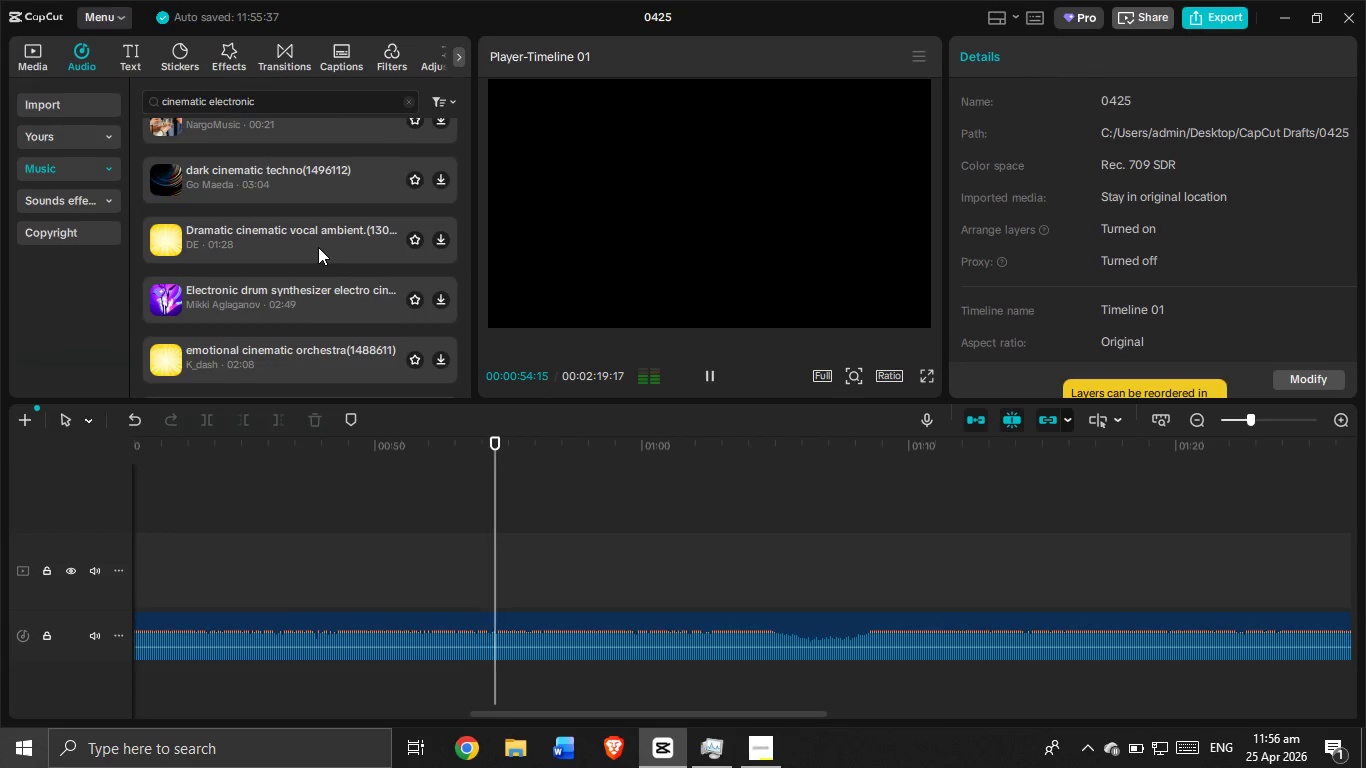 
wait(6.91)
 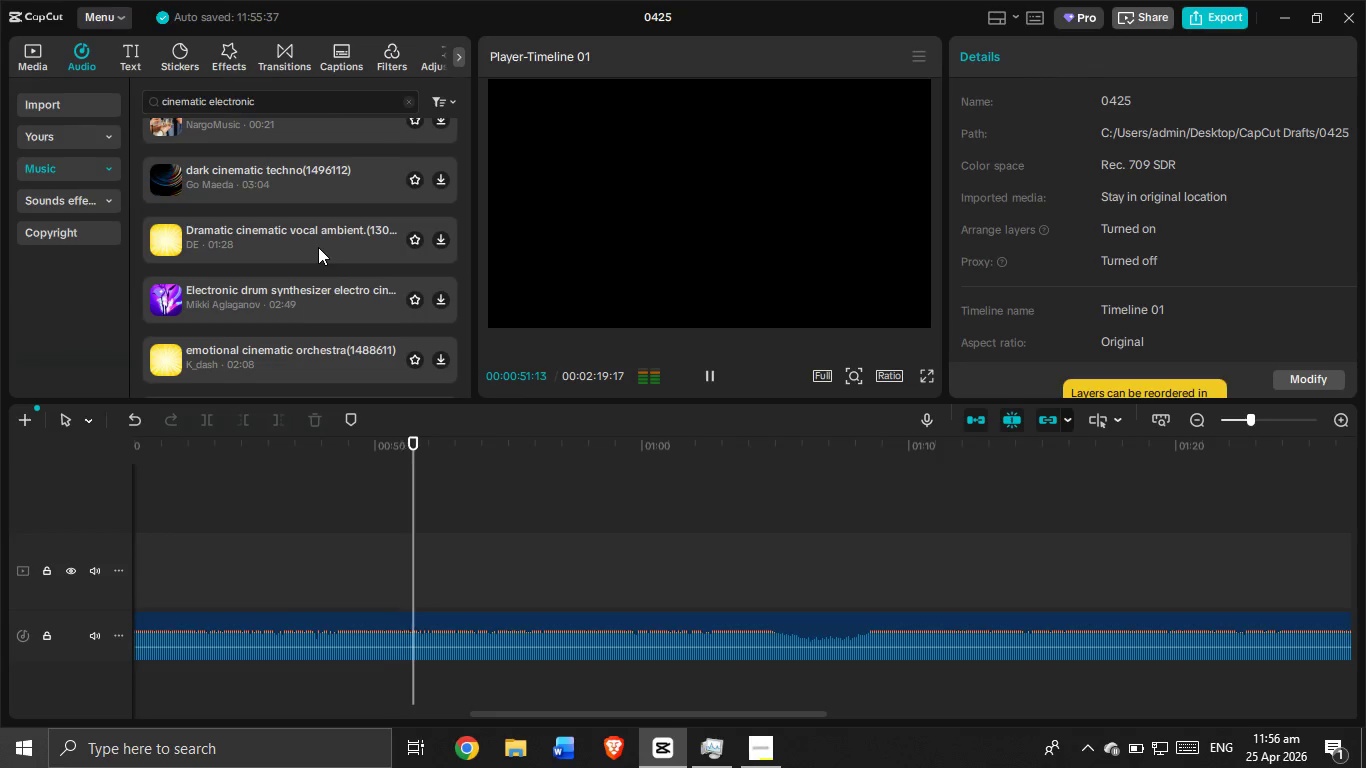 
left_click([318, 247])
 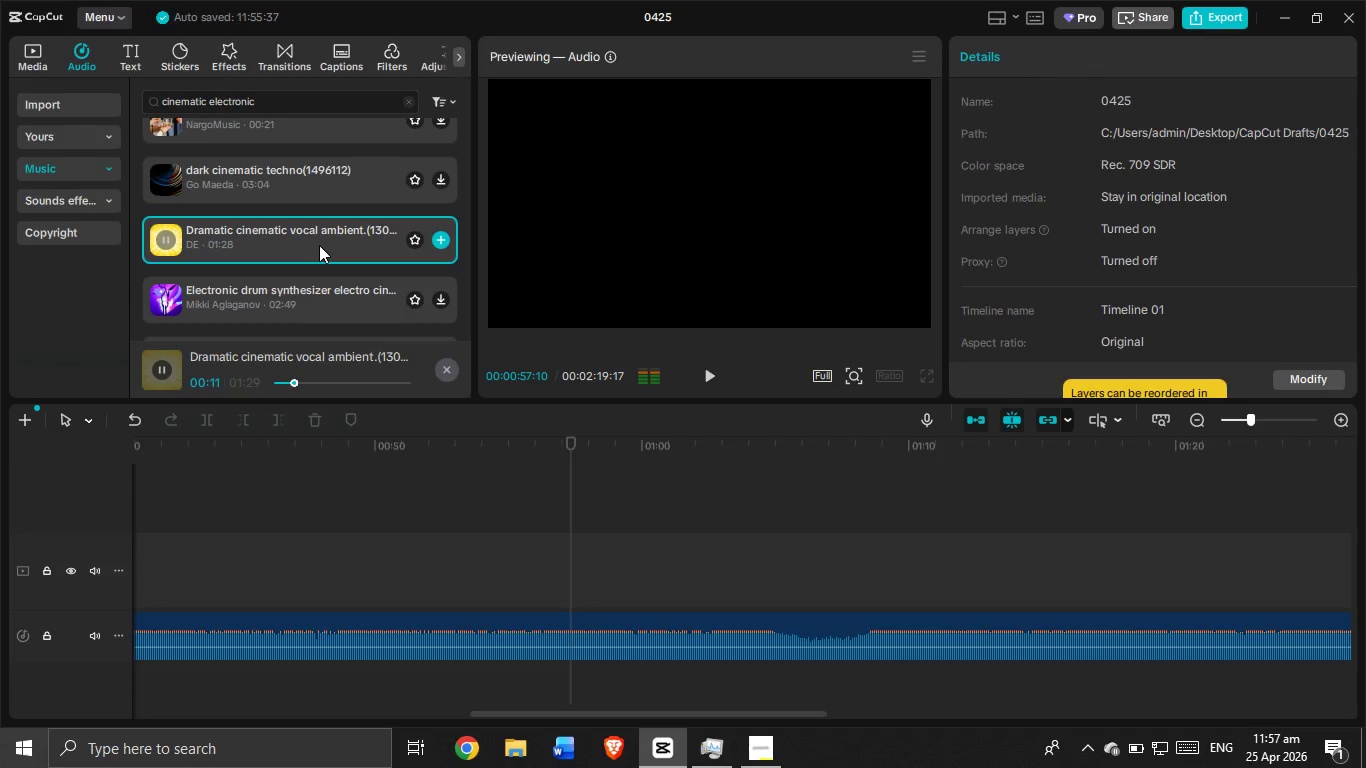 
wait(17.19)
 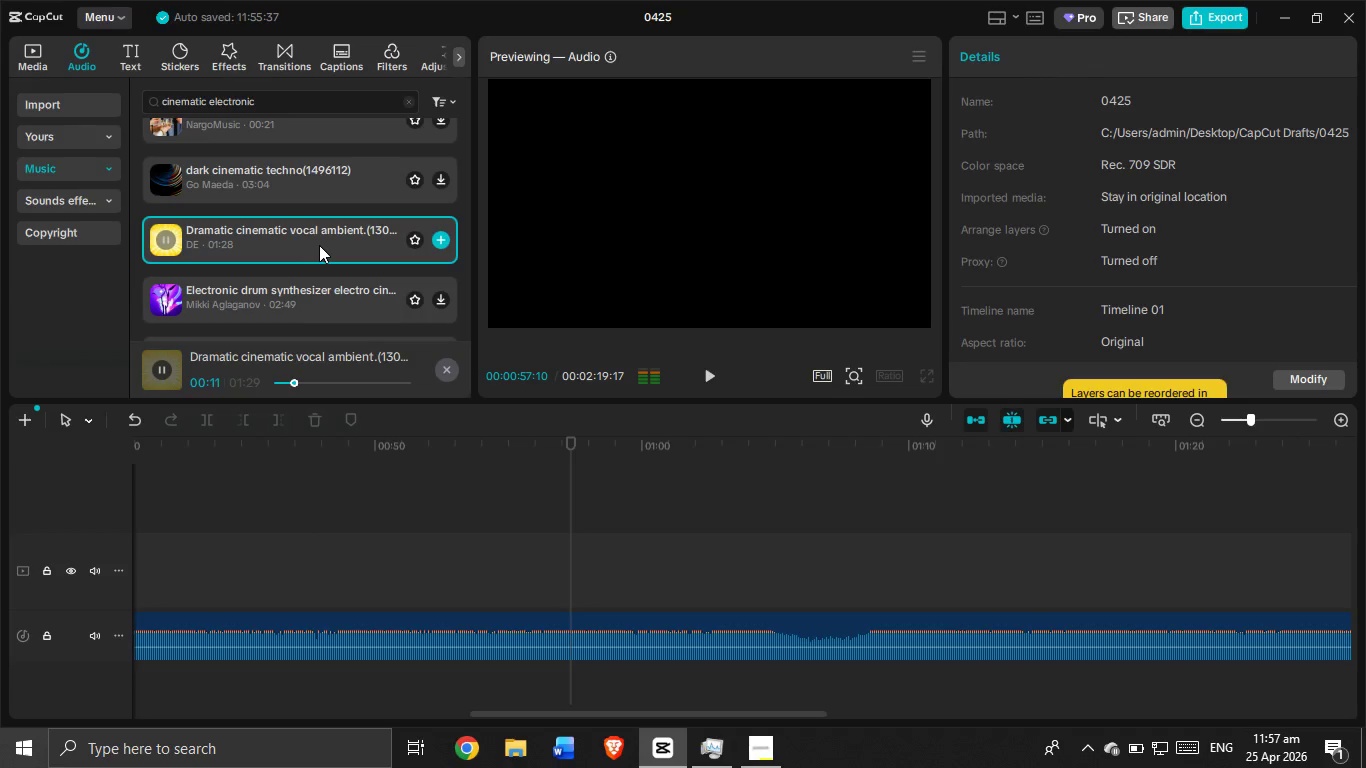 
scroll: coordinate [318, 238], scroll_direction: down, amount: 2.0
 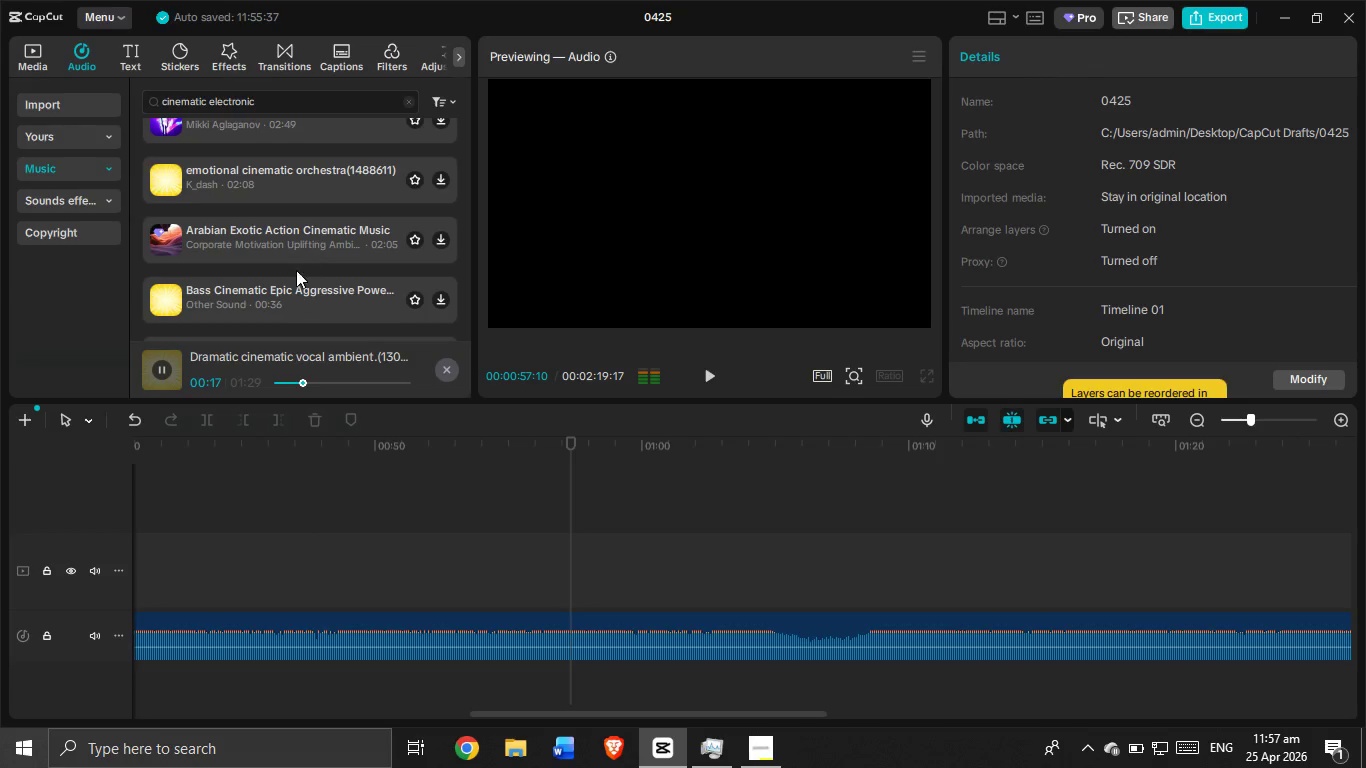 
left_click([289, 294])
 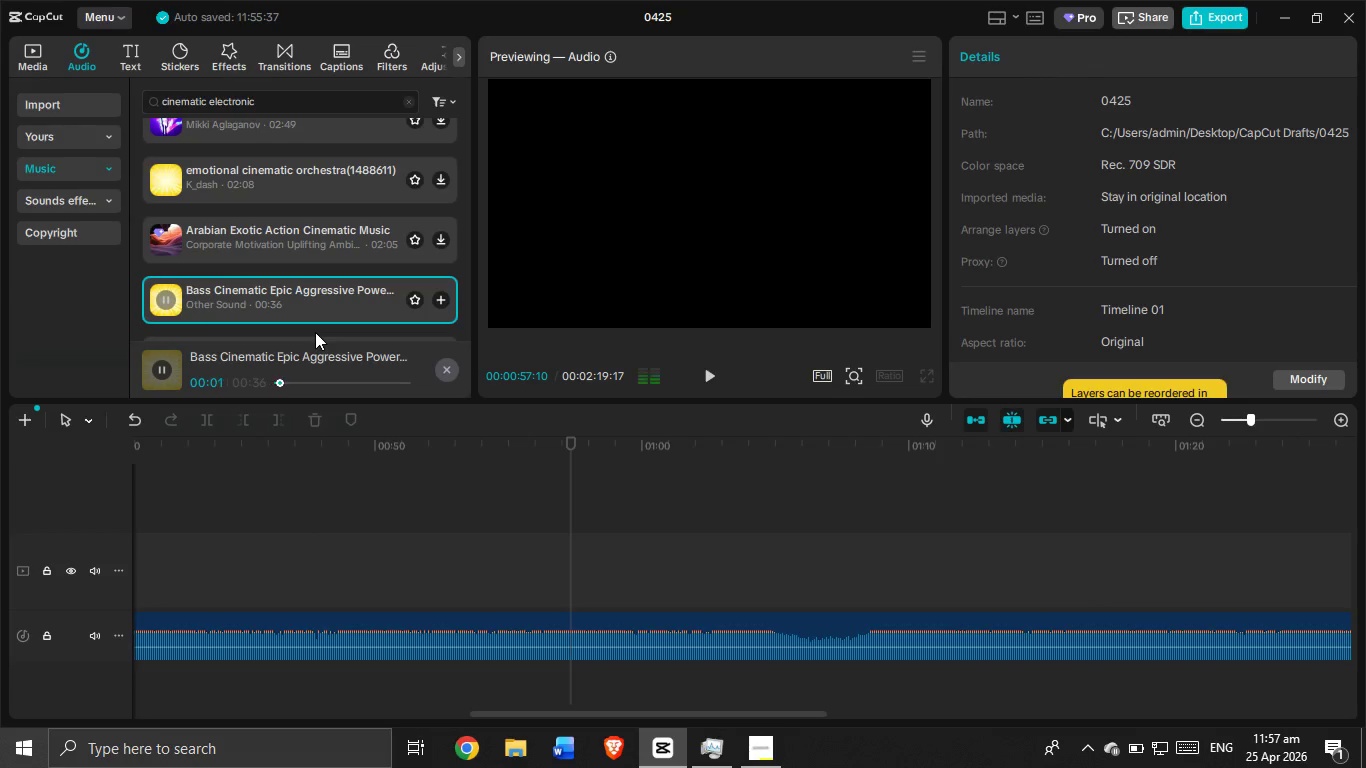 
scroll: coordinate [285, 271], scroll_direction: down, amount: 2.0
 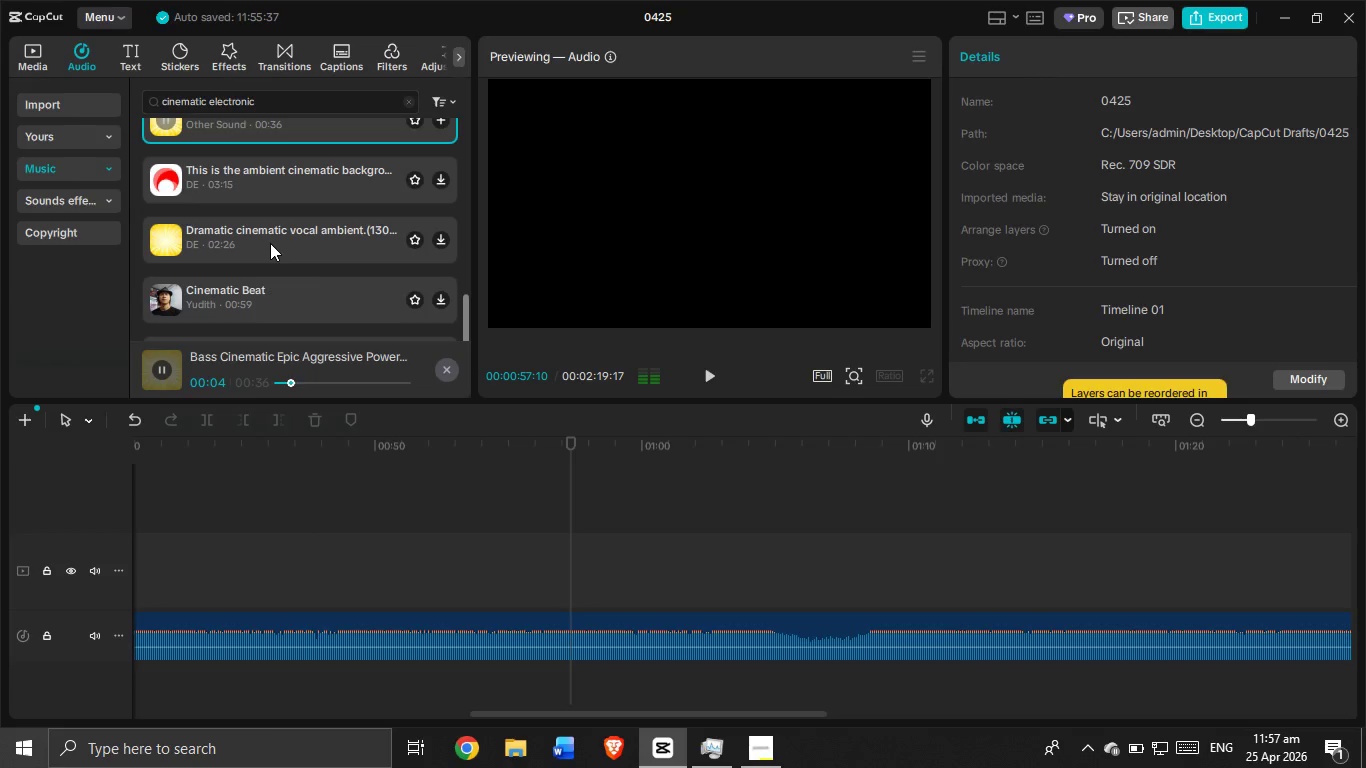 
left_click([270, 242])
 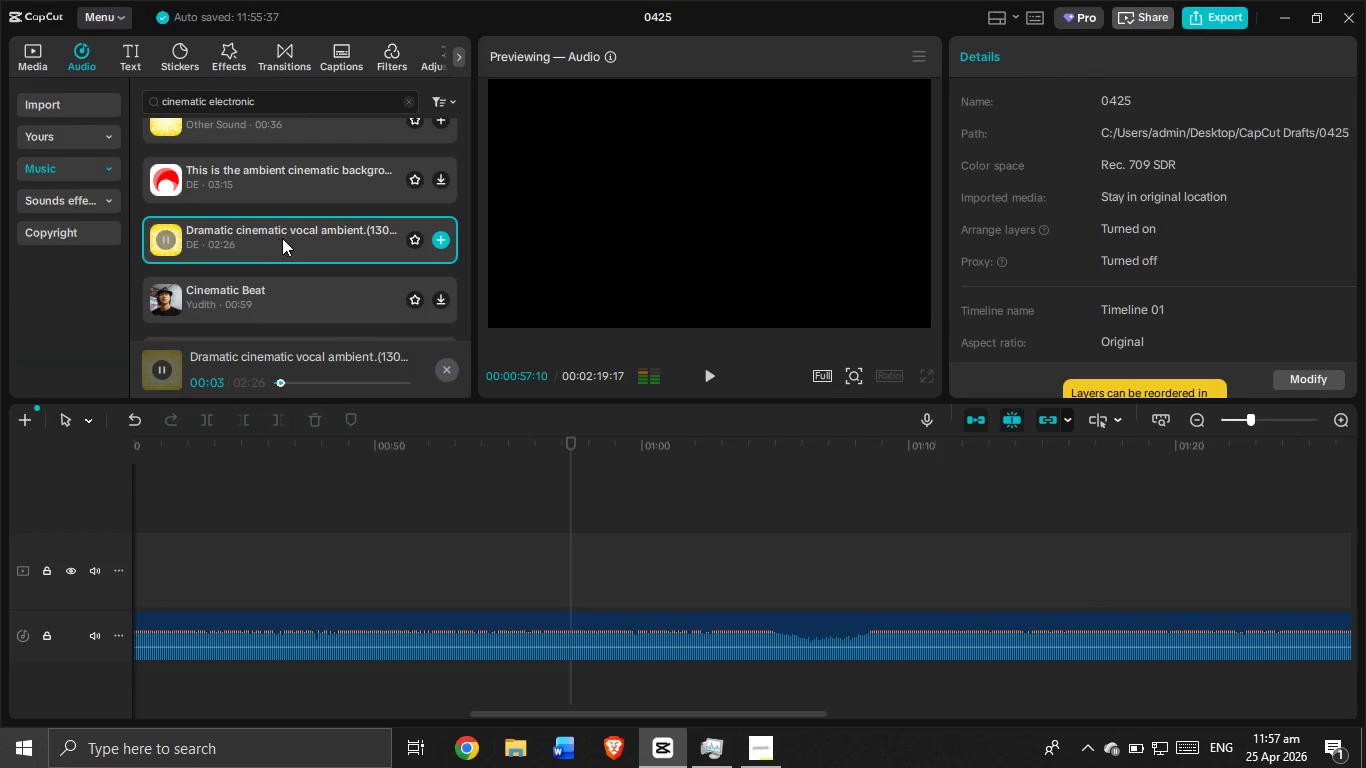 
wait(5.23)
 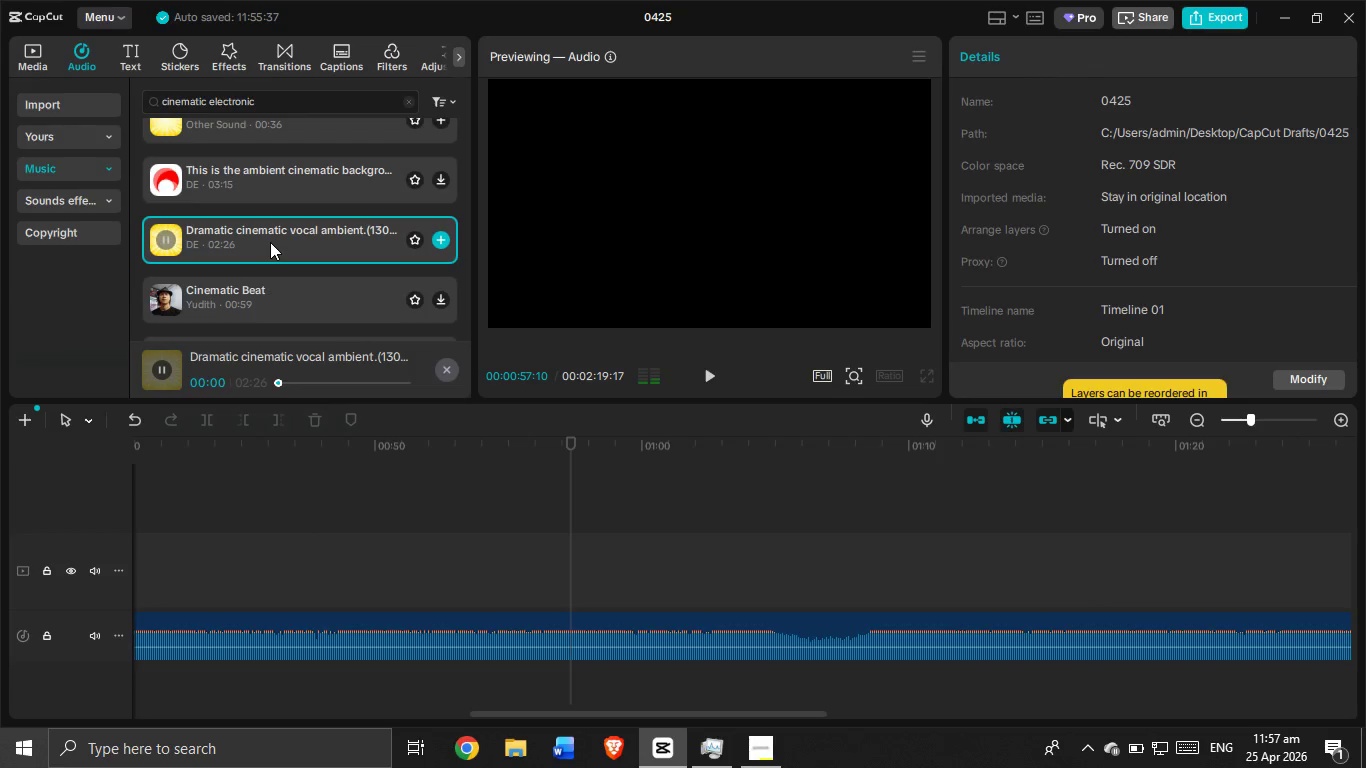 
scroll: coordinate [278, 257], scroll_direction: down, amount: 1.0
 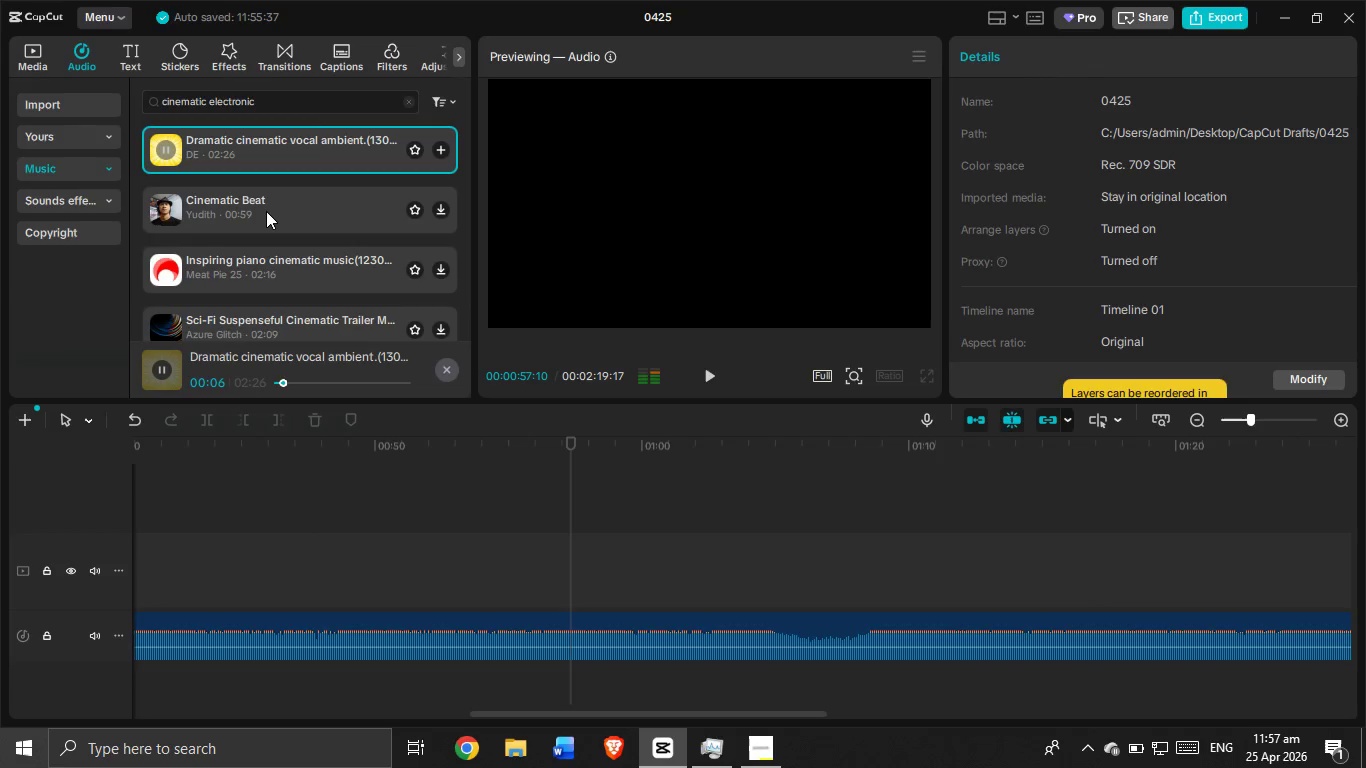 
left_click([272, 264])
 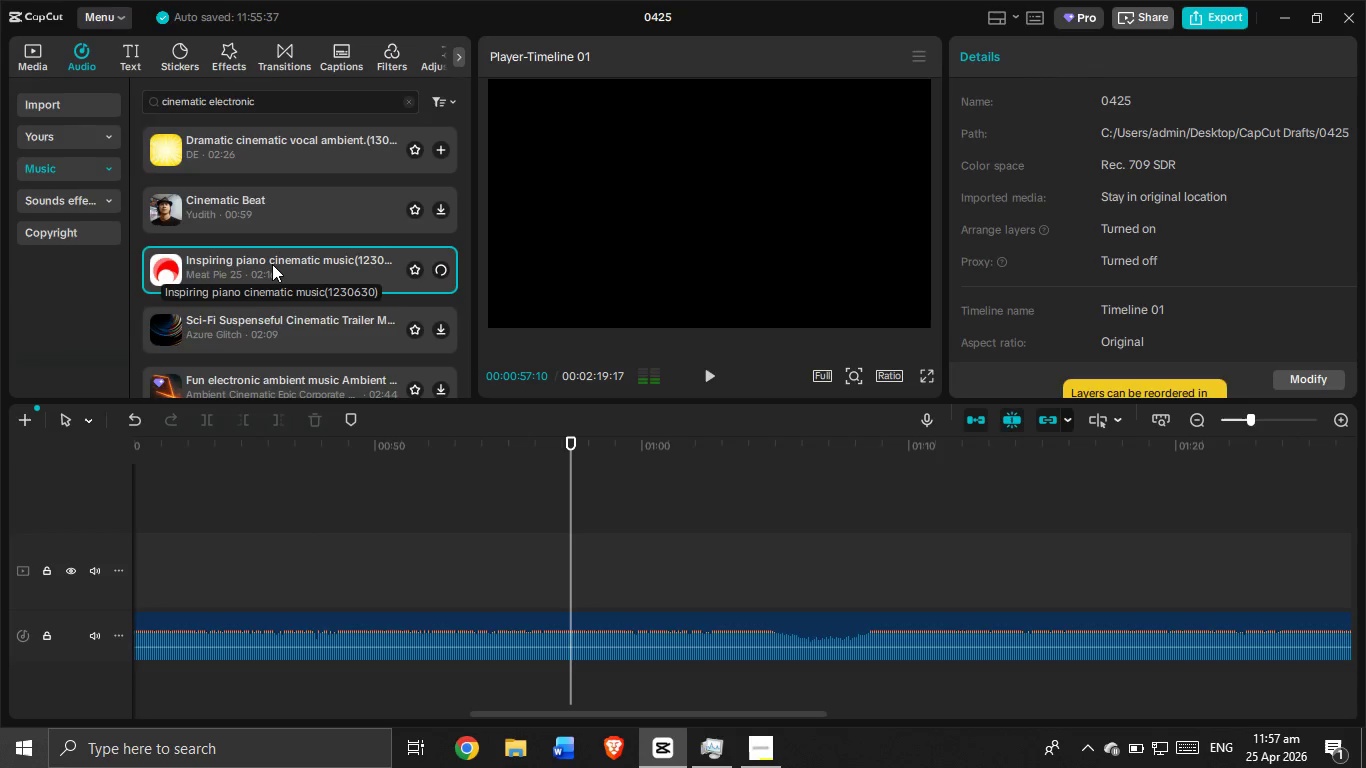 
scroll: coordinate [272, 264], scroll_direction: down, amount: 1.0
 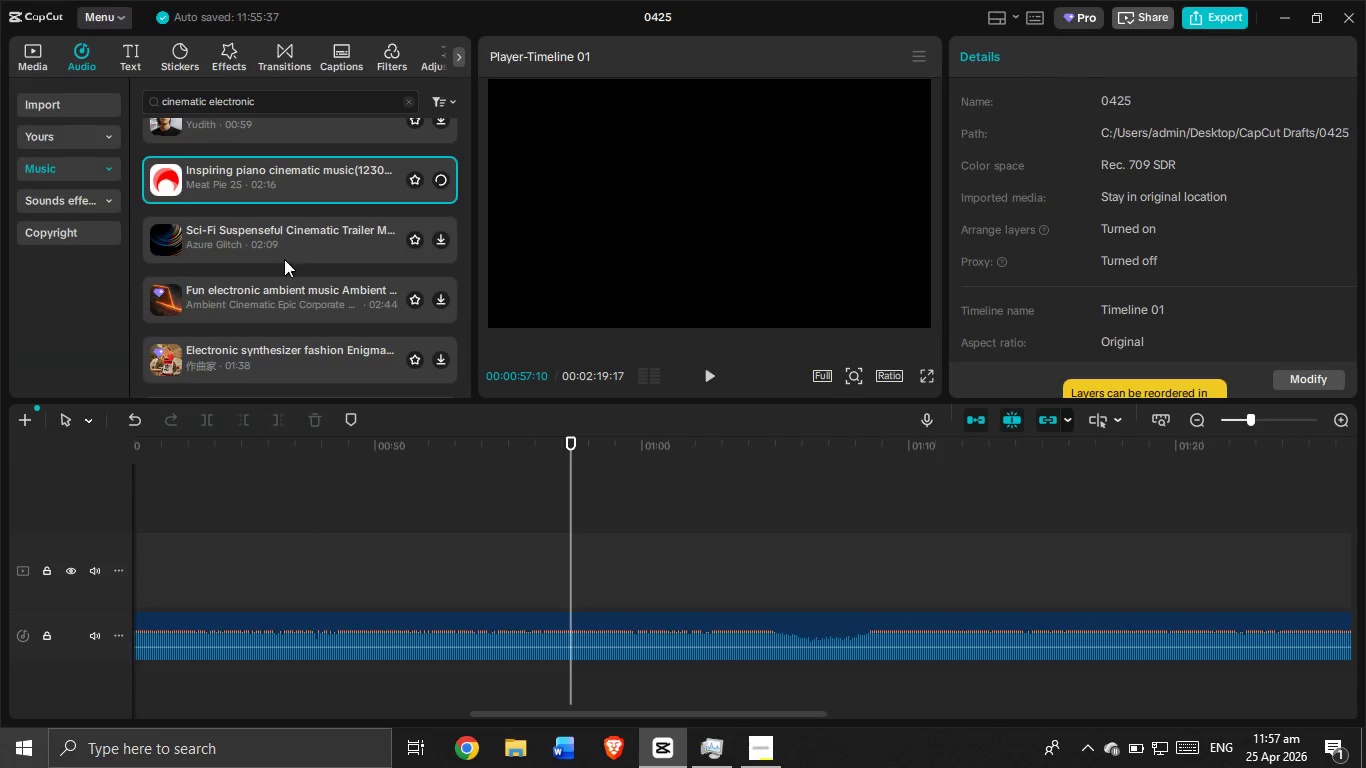 
left_click([278, 292])
 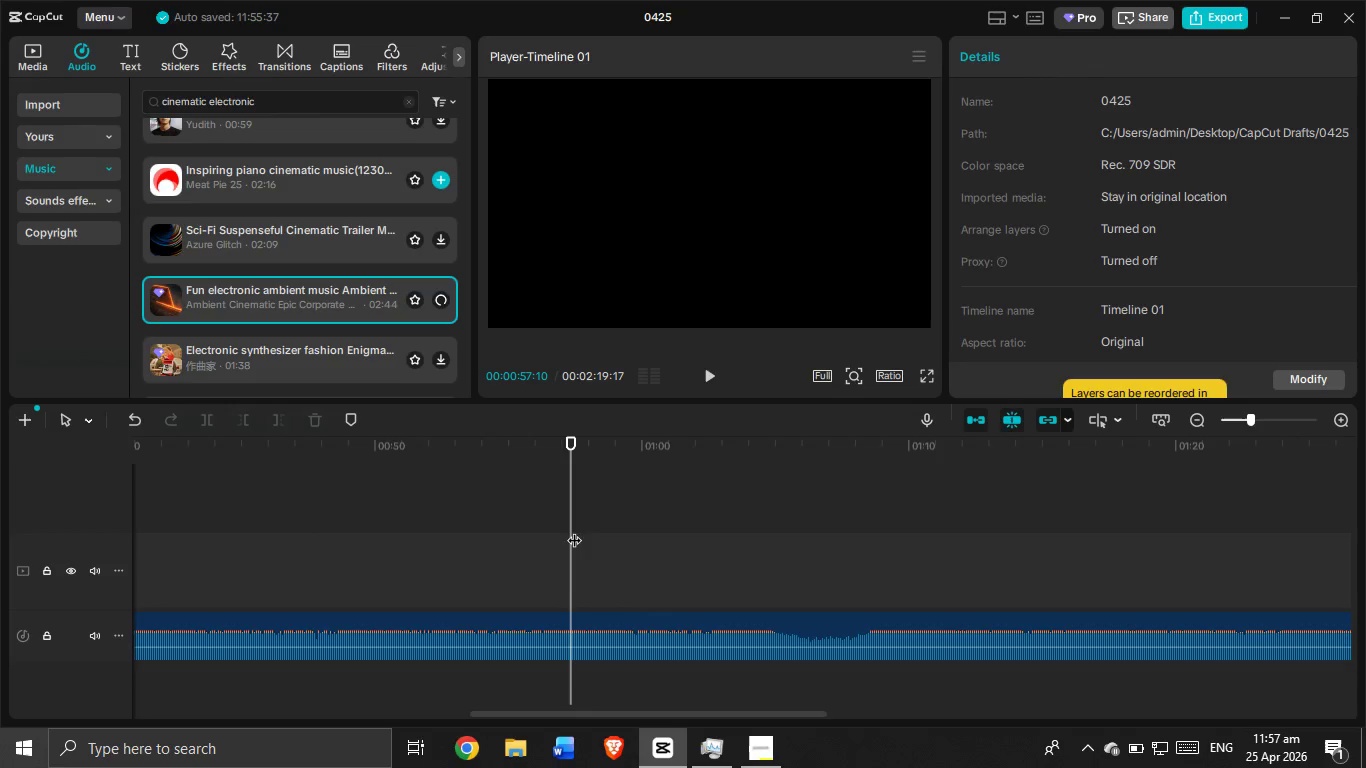 
left_click_drag(start_coordinate=[576, 516], to_coordinate=[1, 488])
 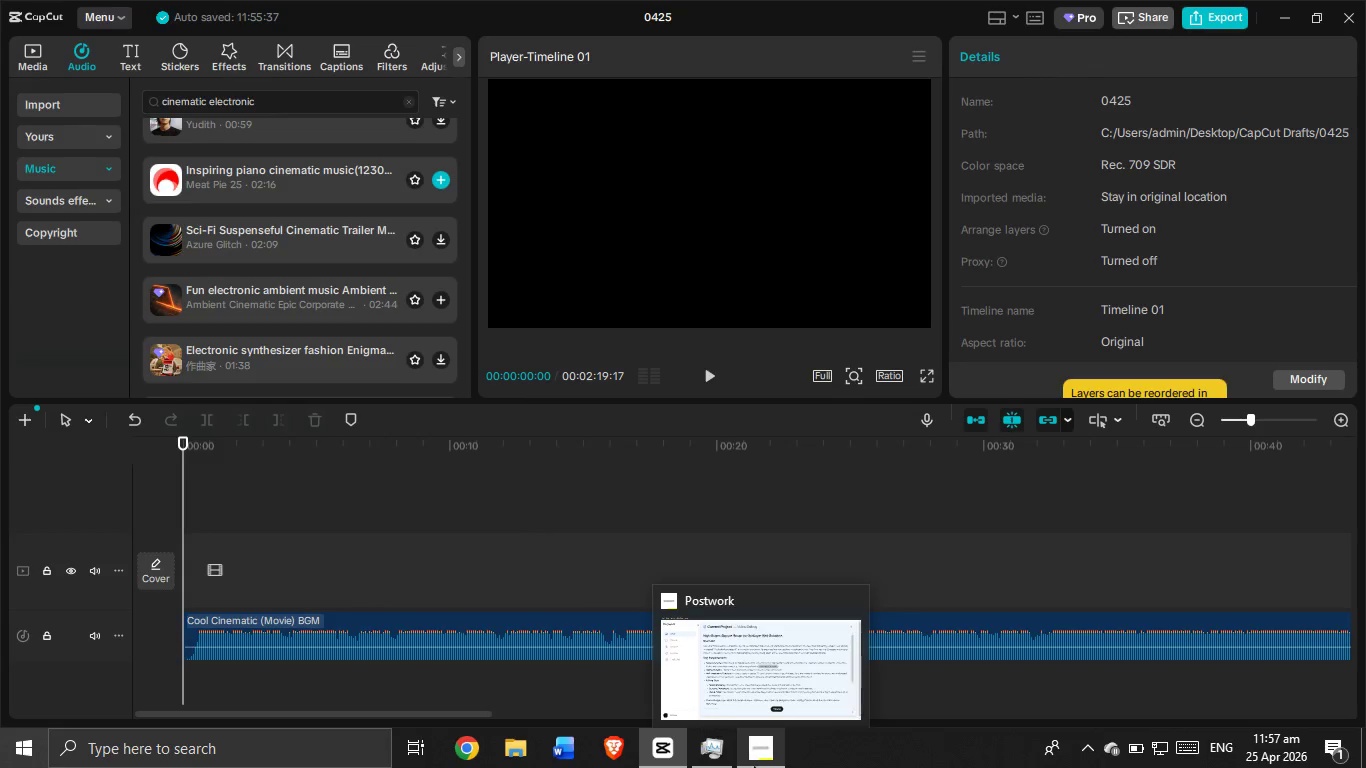 
left_click([752, 764])